 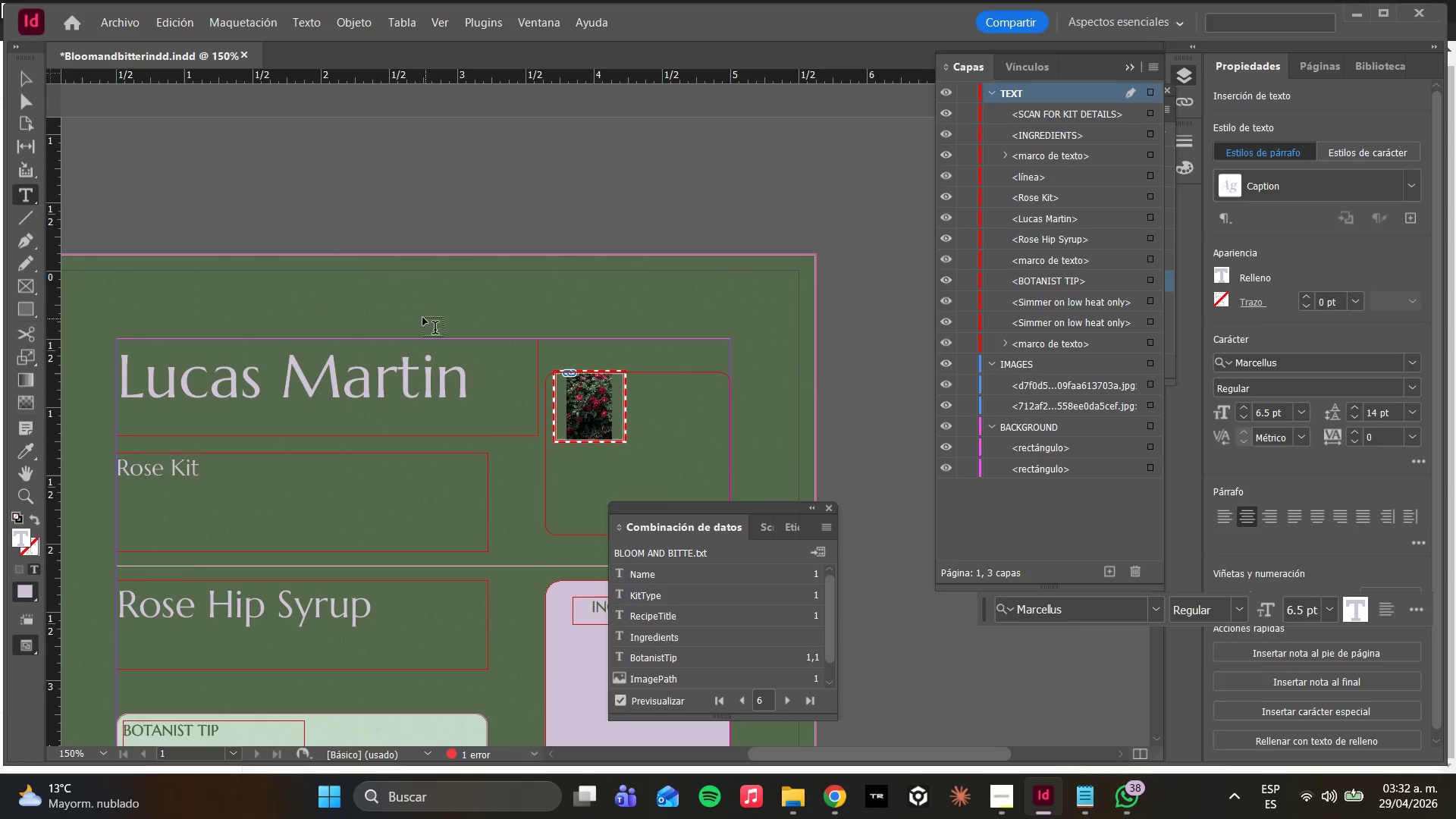 
scroll: coordinate [375, 313], scroll_direction: down, amount: 4.0
 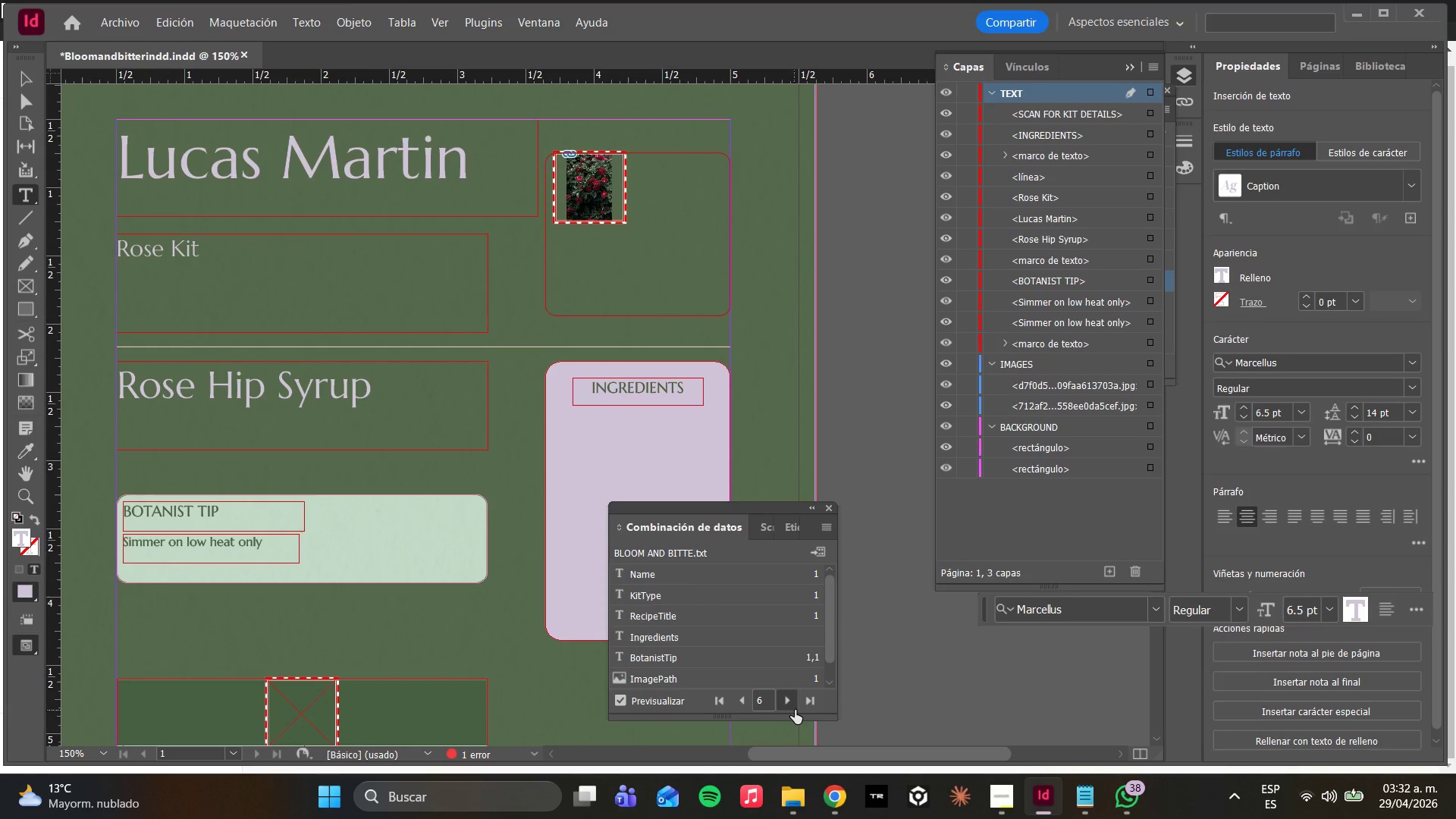 
left_click([787, 701])
 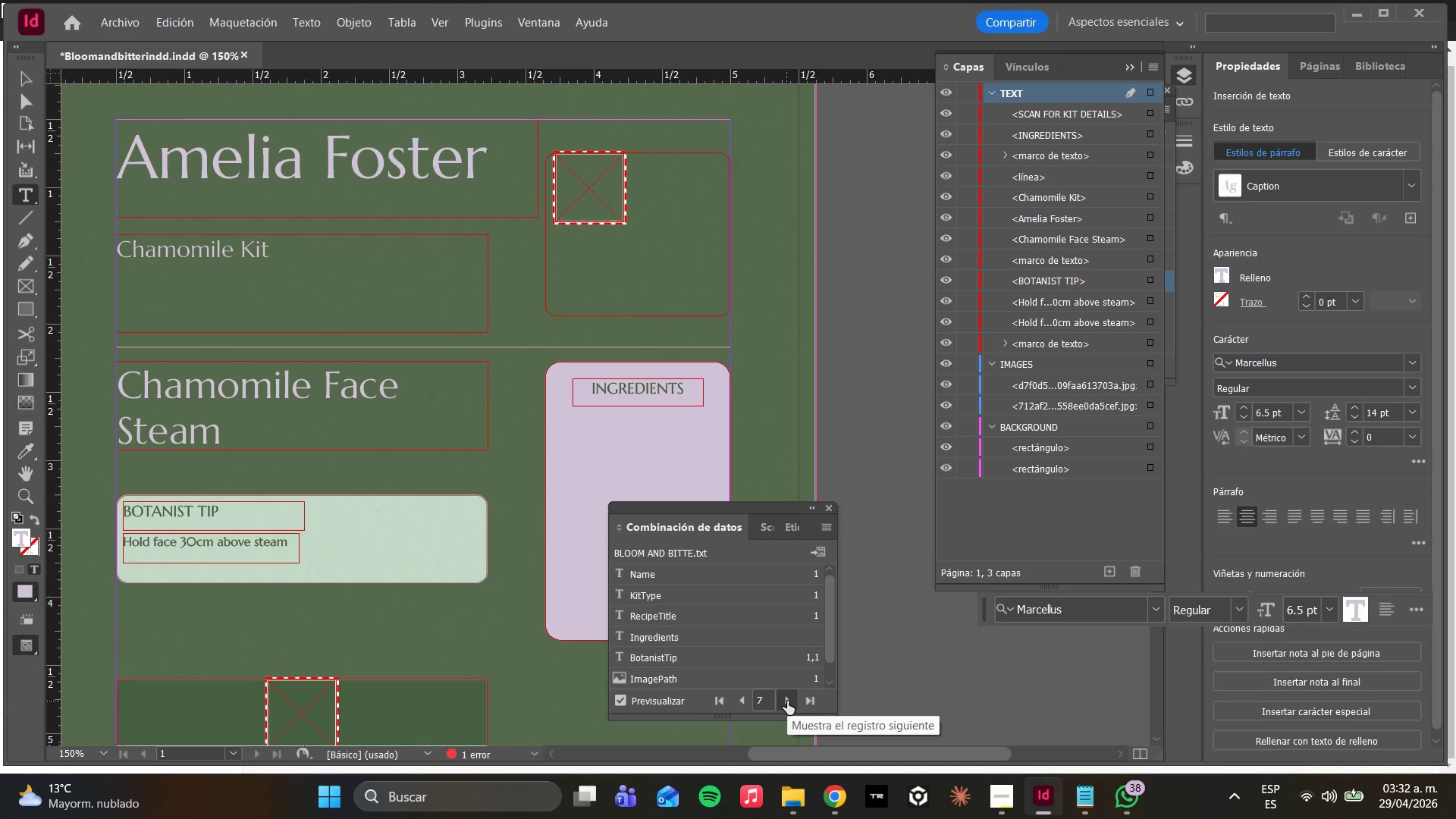 
left_click([787, 701])
 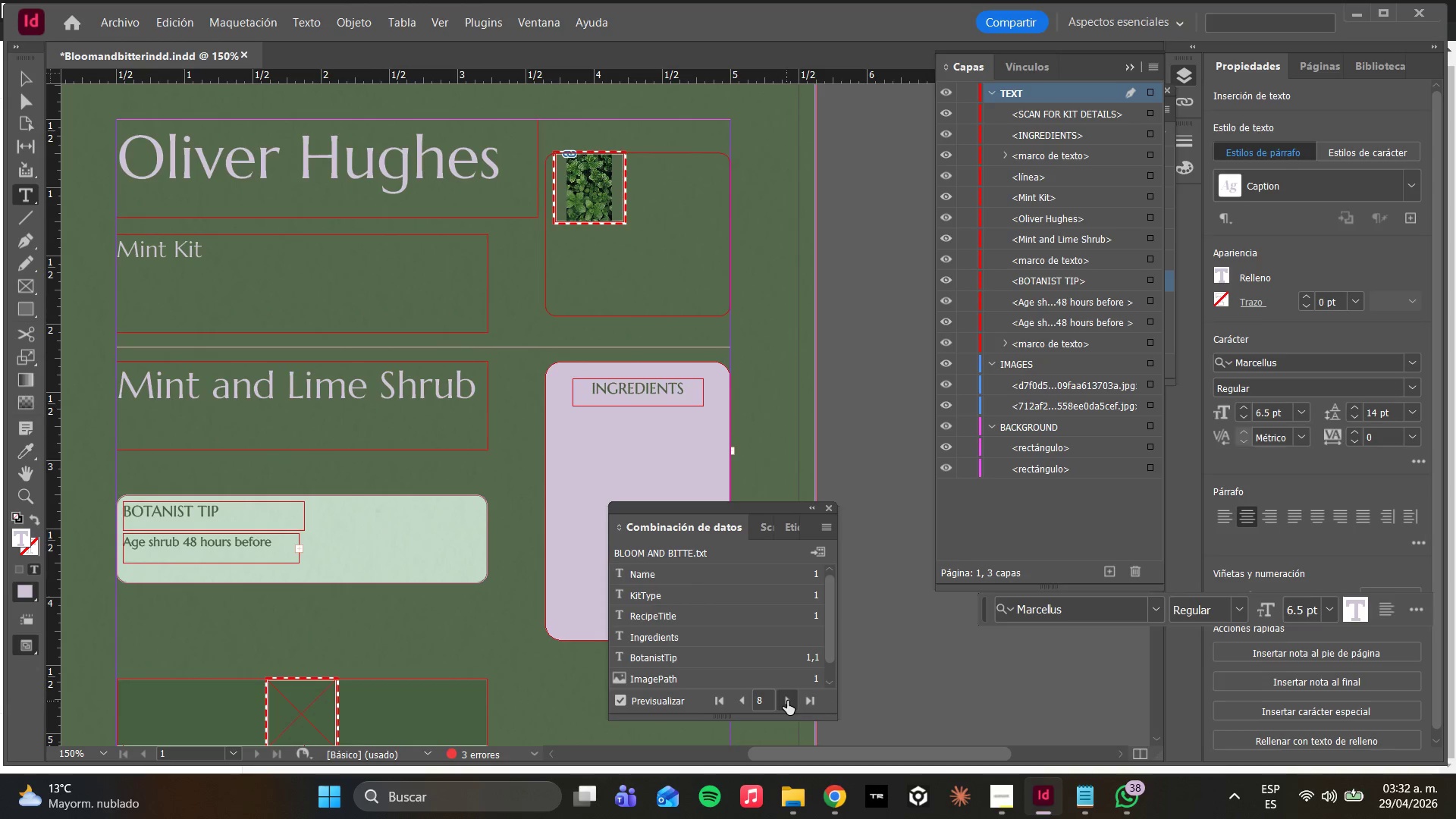 
left_click([787, 701])
 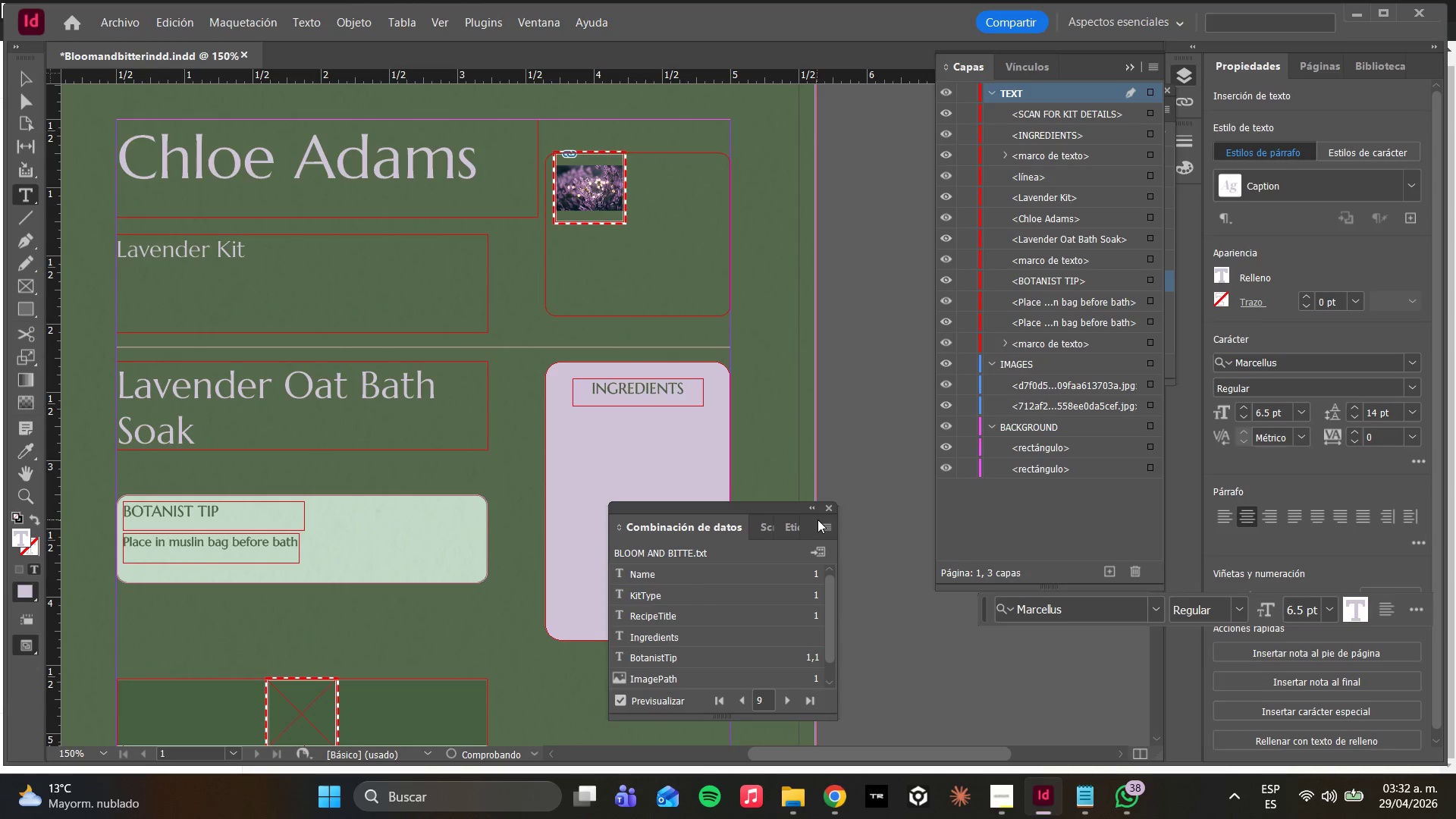 
left_click([821, 519])
 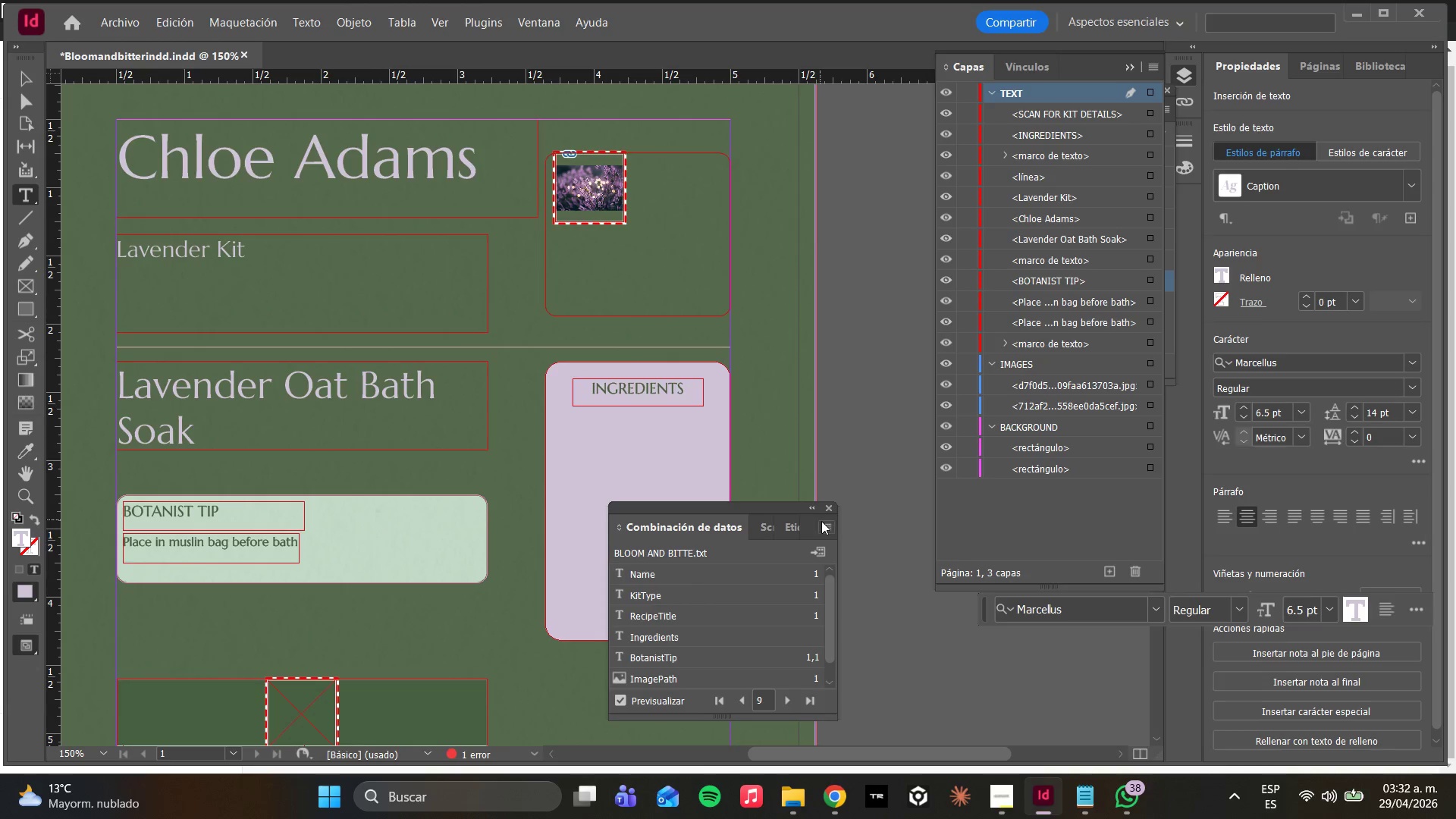 
double_click([821, 521])
 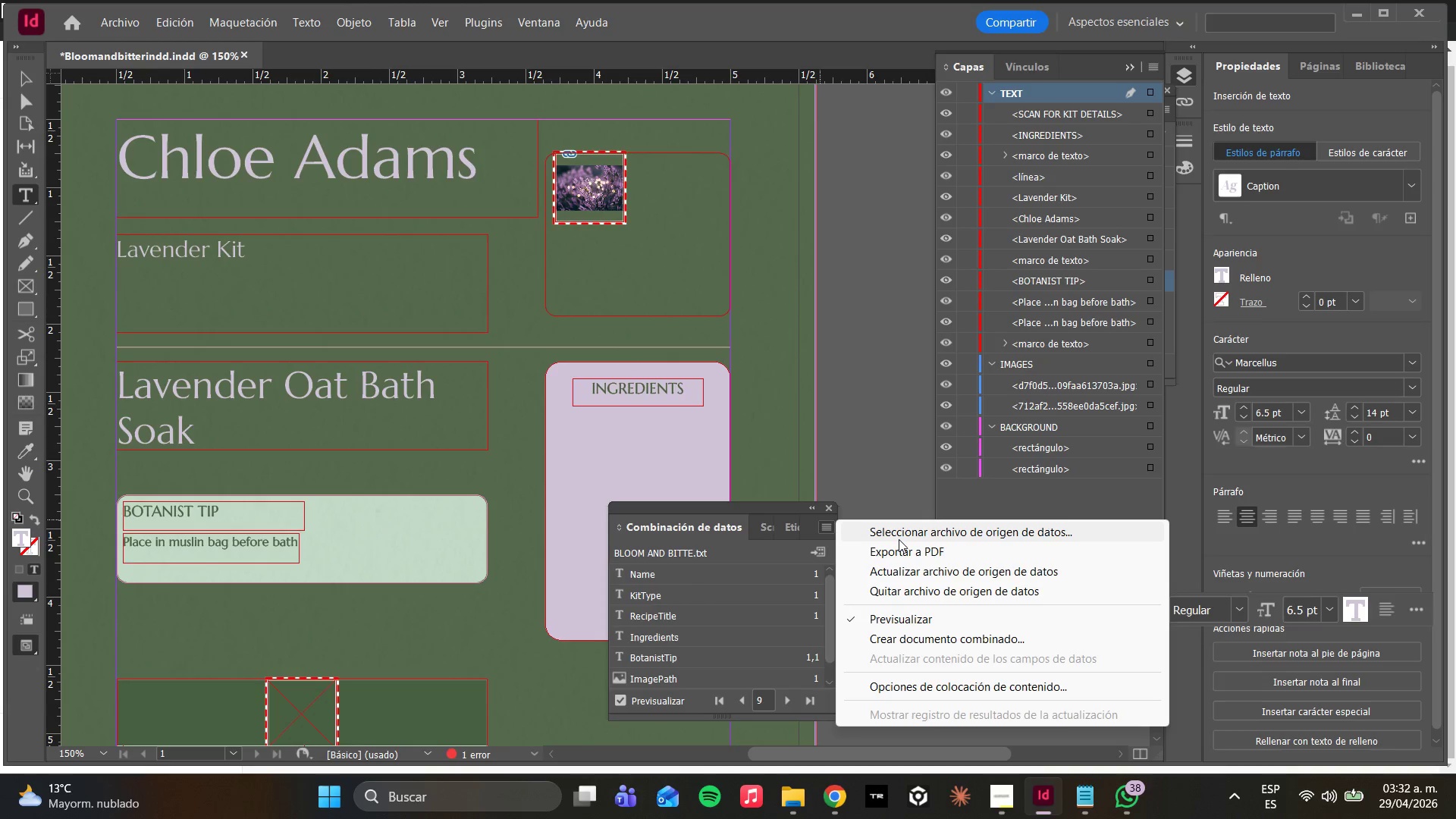 
left_click([899, 537])
 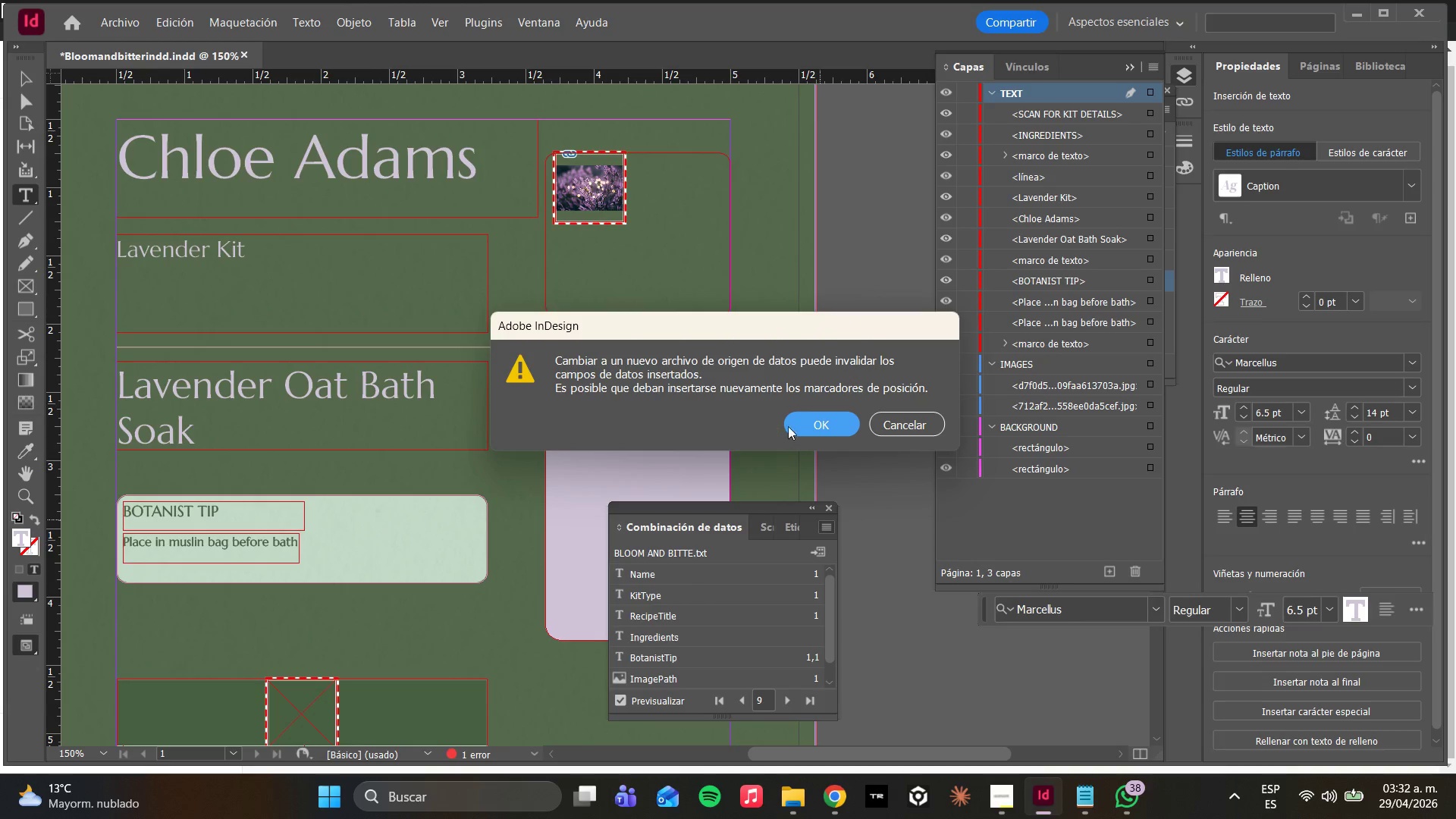 
left_click([817, 426])
 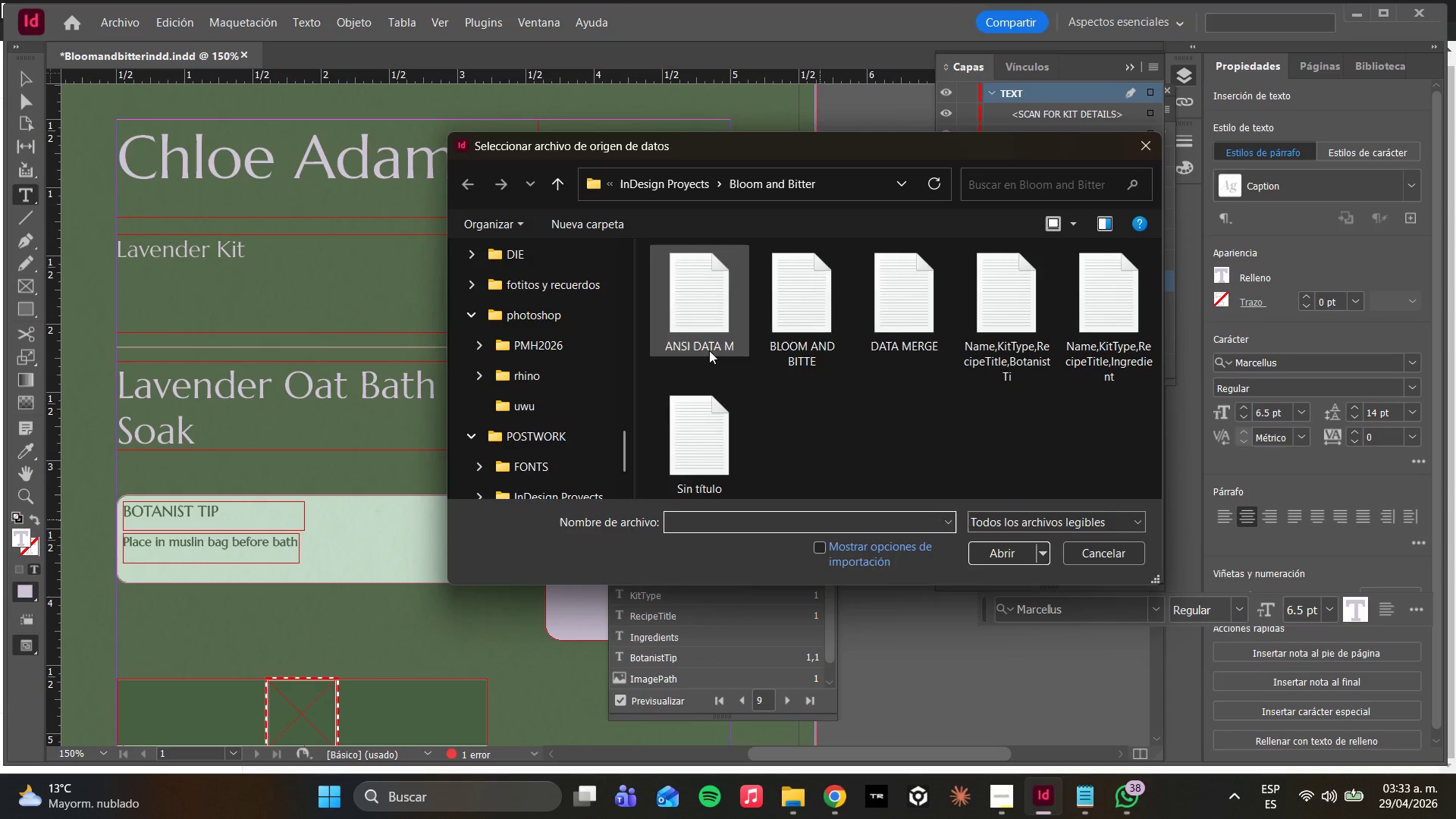 
double_click([802, 324])
 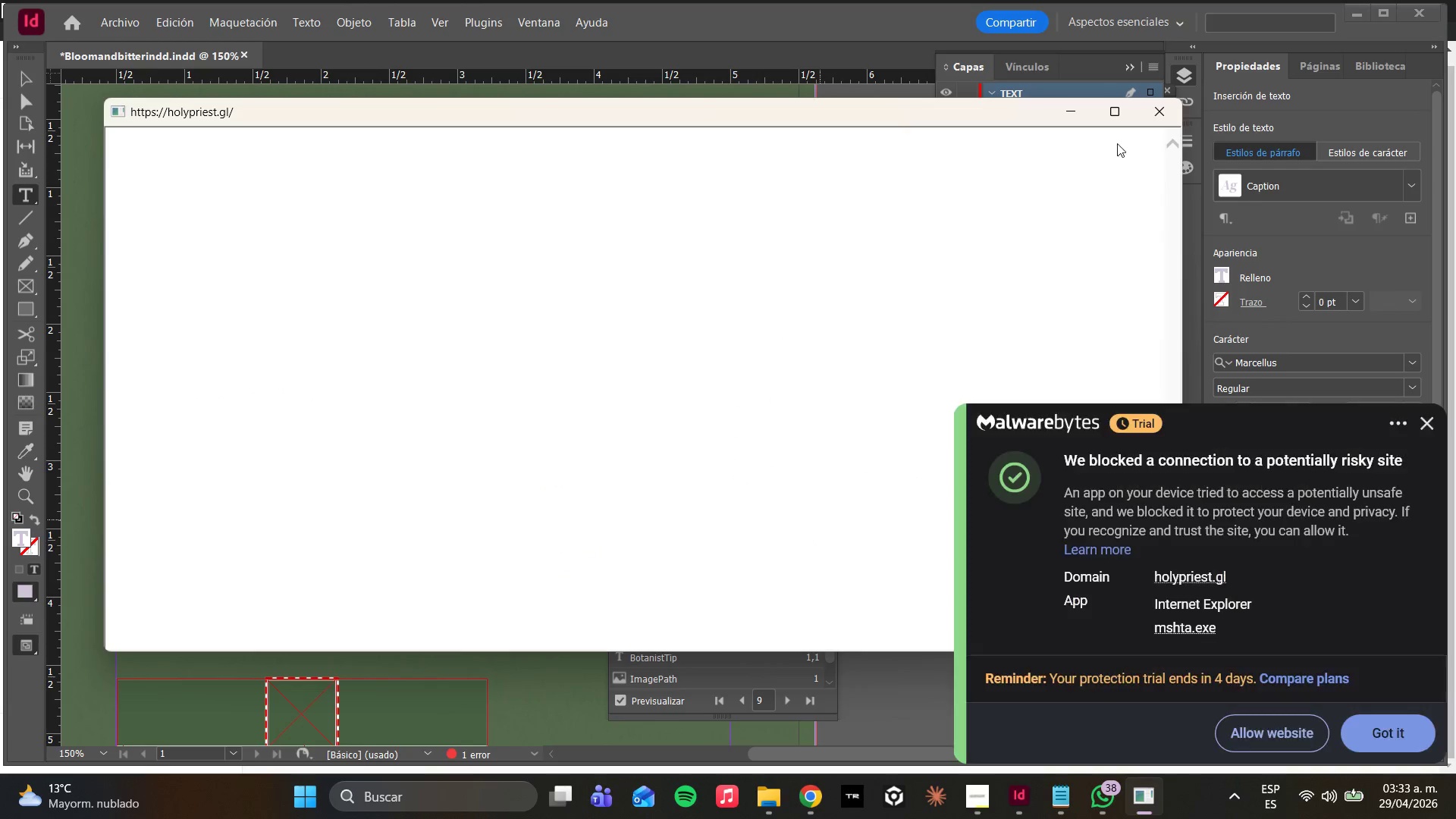 
left_click([1164, 112])
 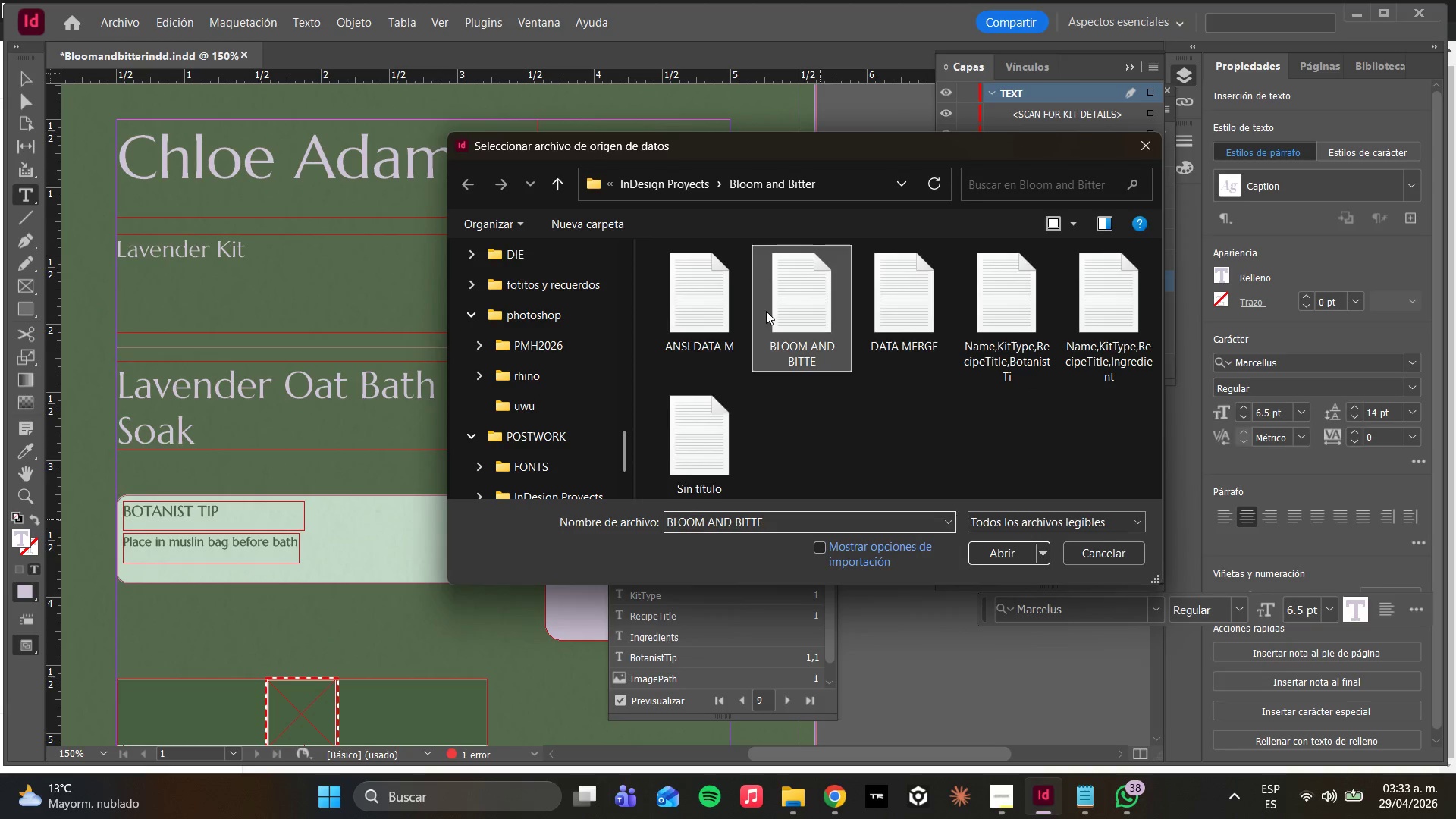 
left_click([984, 557])
 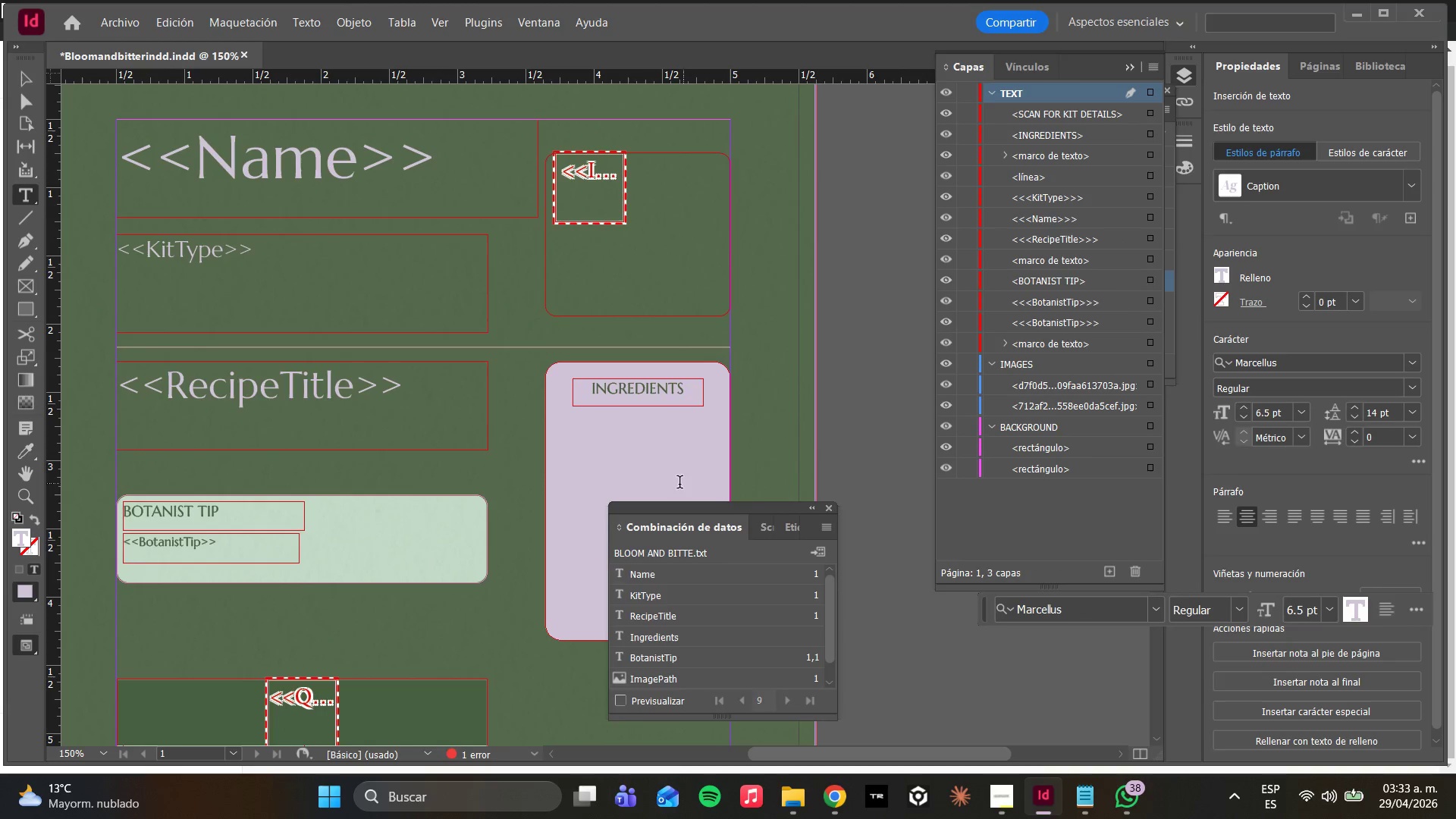 
scroll: coordinate [347, 406], scroll_direction: down, amount: 3.0
 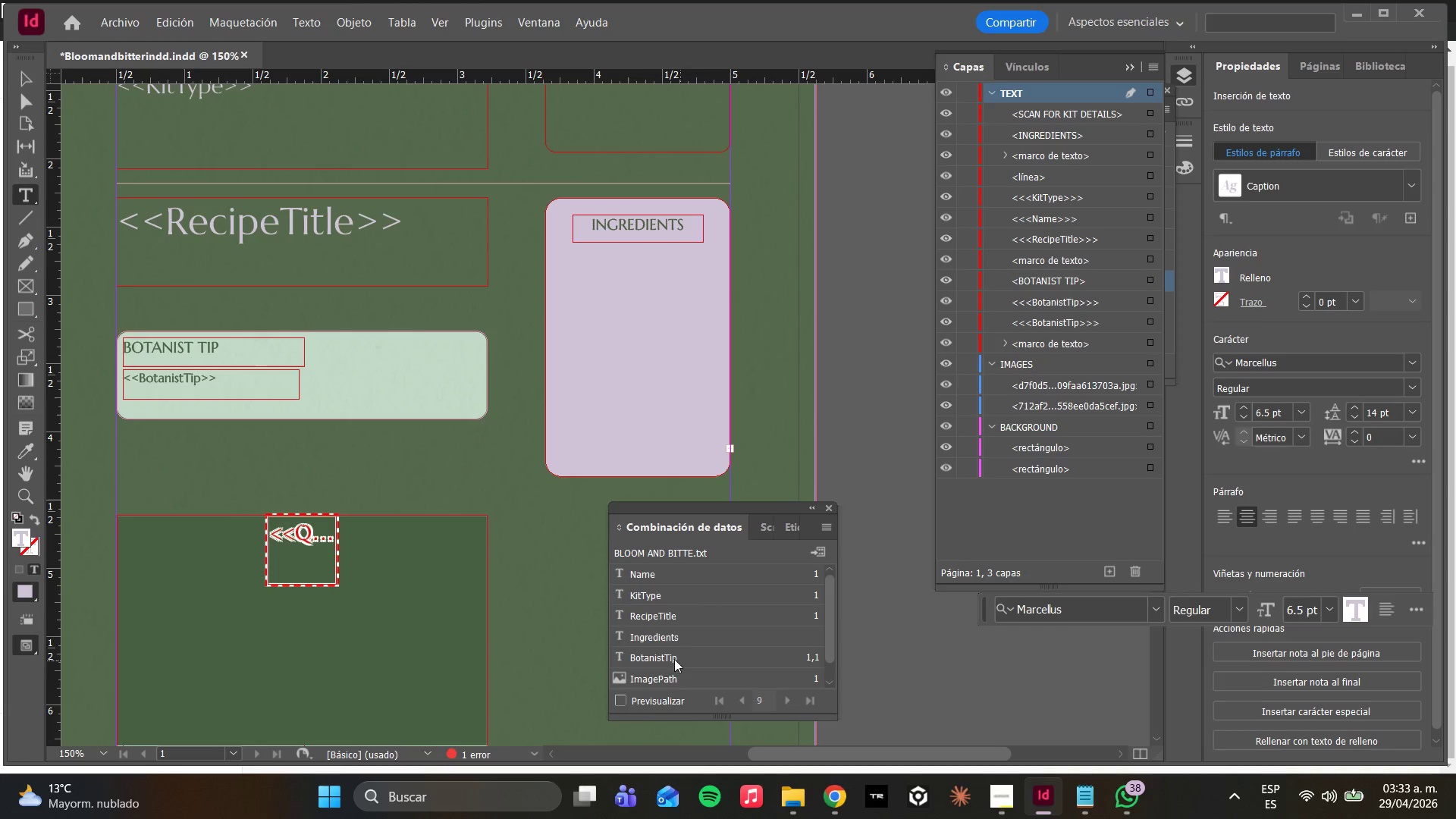 
left_click([617, 707])
 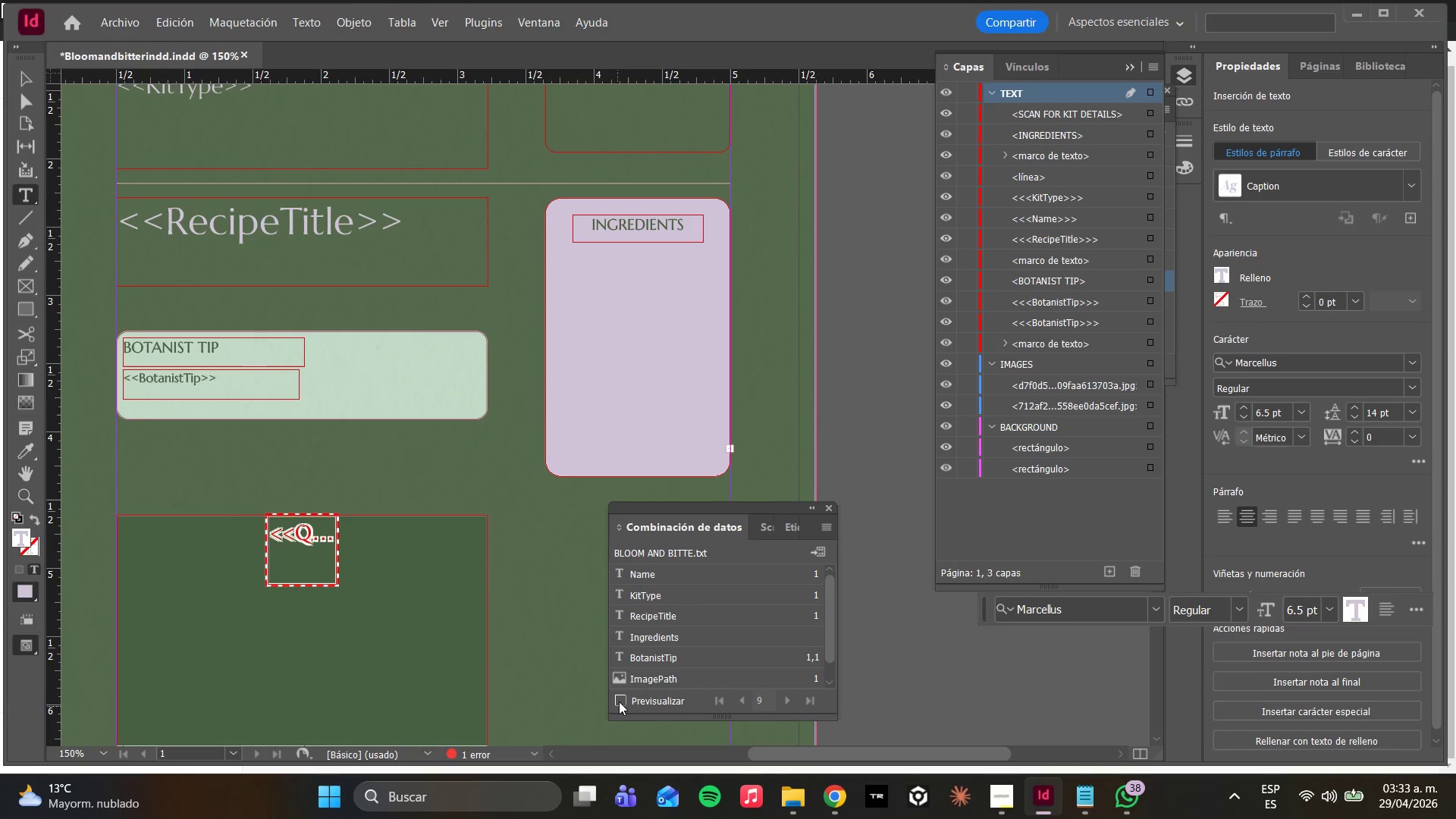 
left_click([619, 701])
 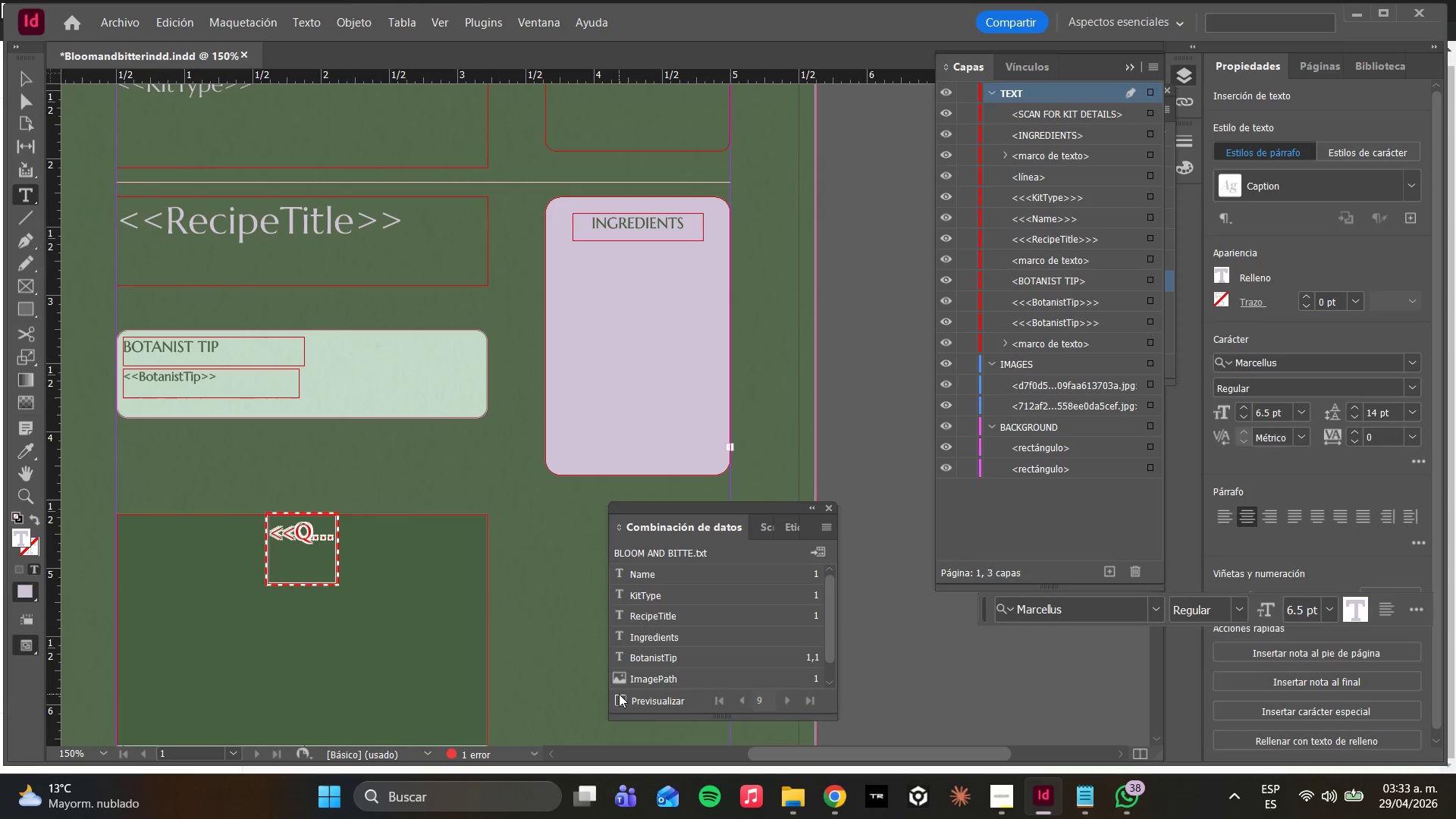 
left_click([619, 695])
 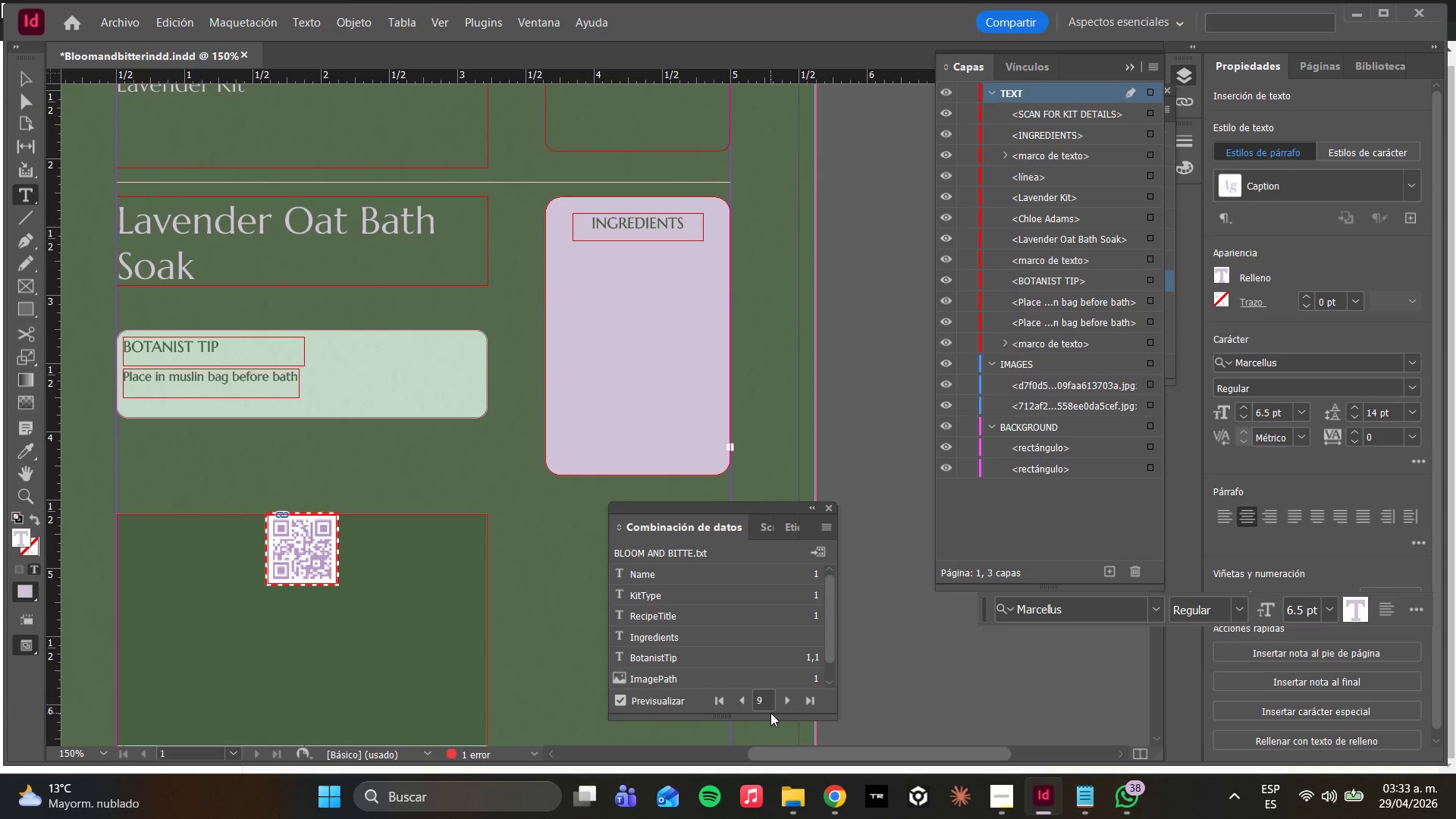 
scroll: coordinate [528, 517], scroll_direction: up, amount: 5.0
 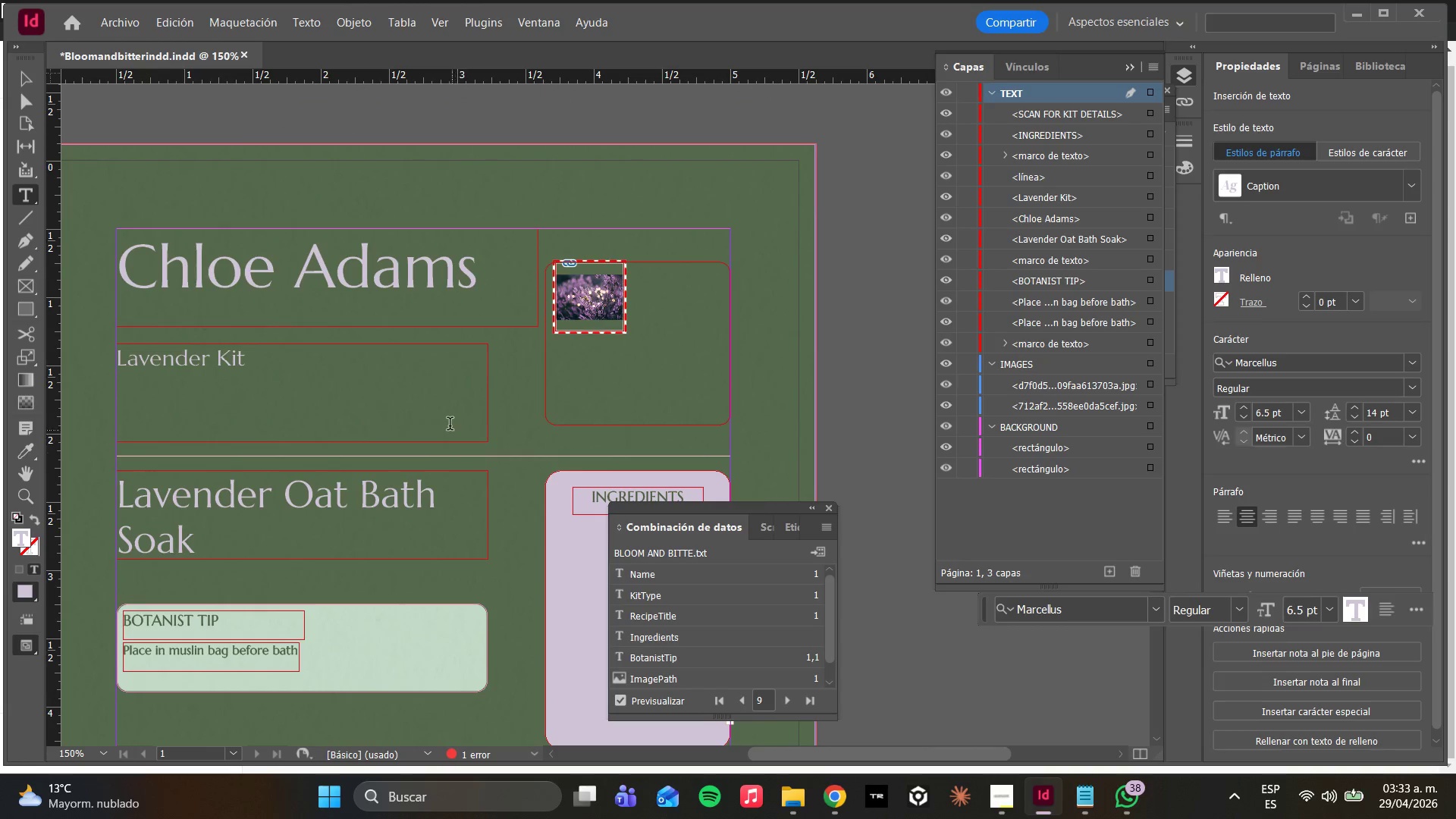 
scroll: coordinate [509, 493], scroll_direction: down, amount: 7.0
 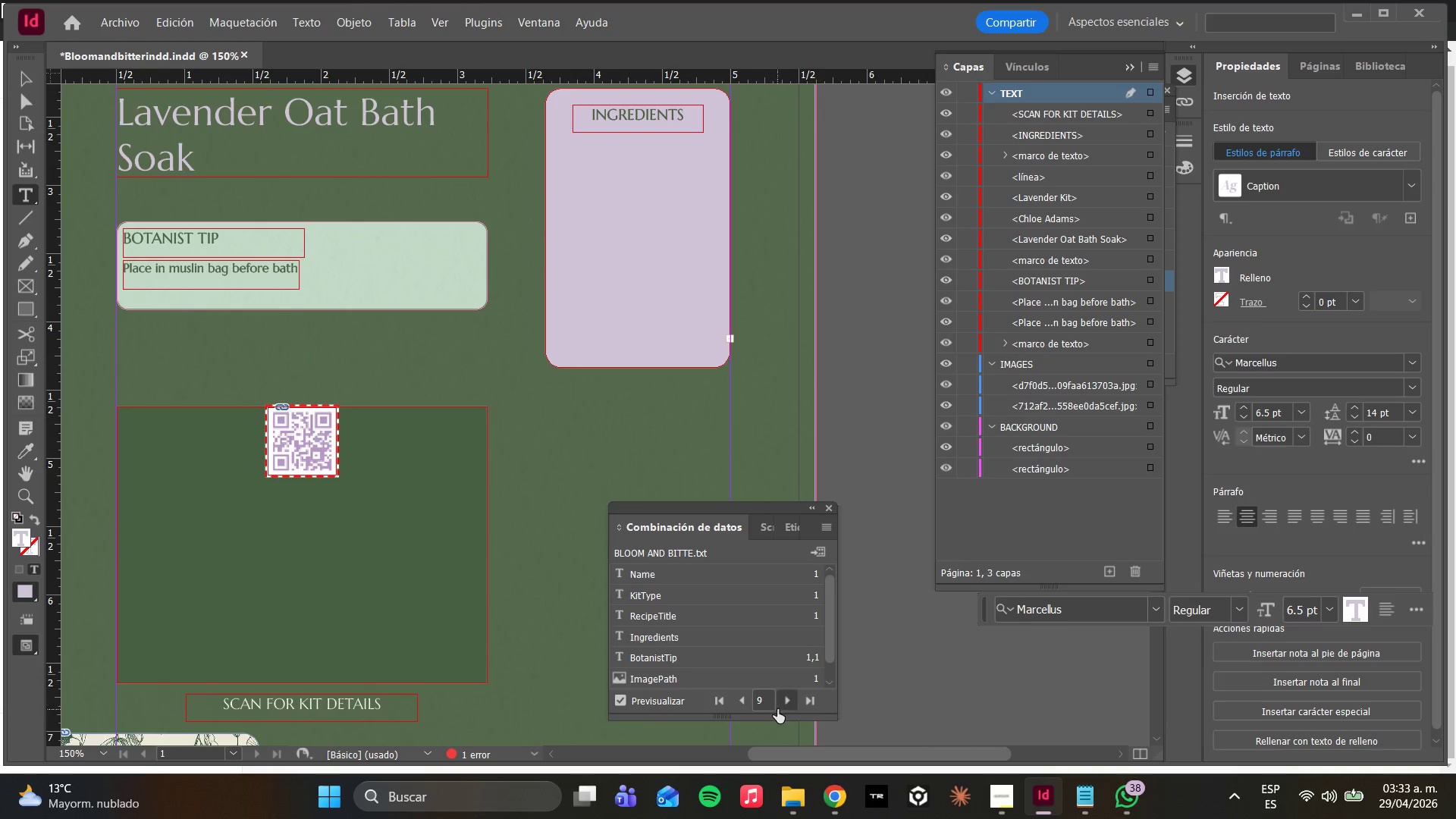 
left_click([781, 698])
 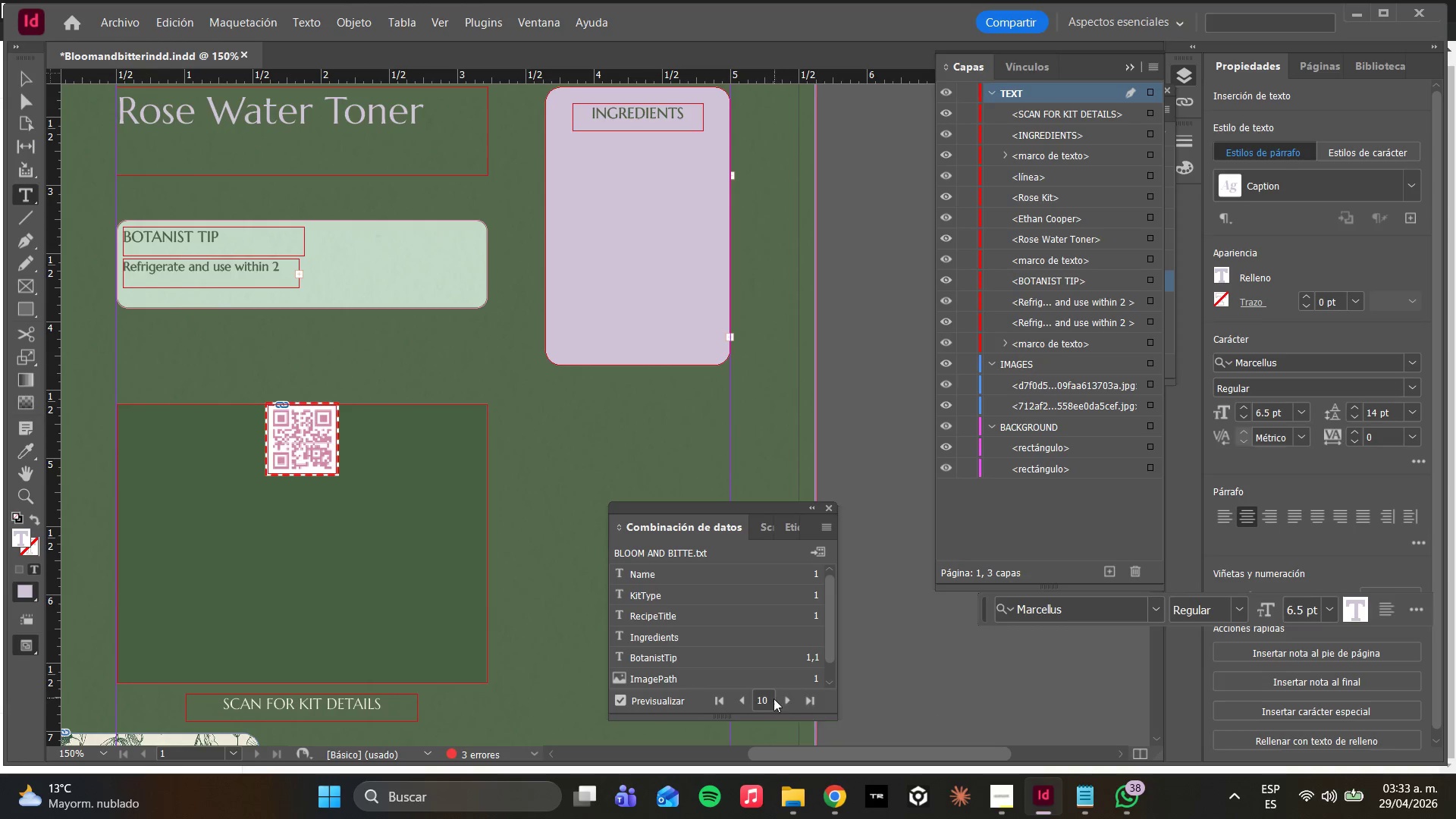 
left_click([777, 700])
 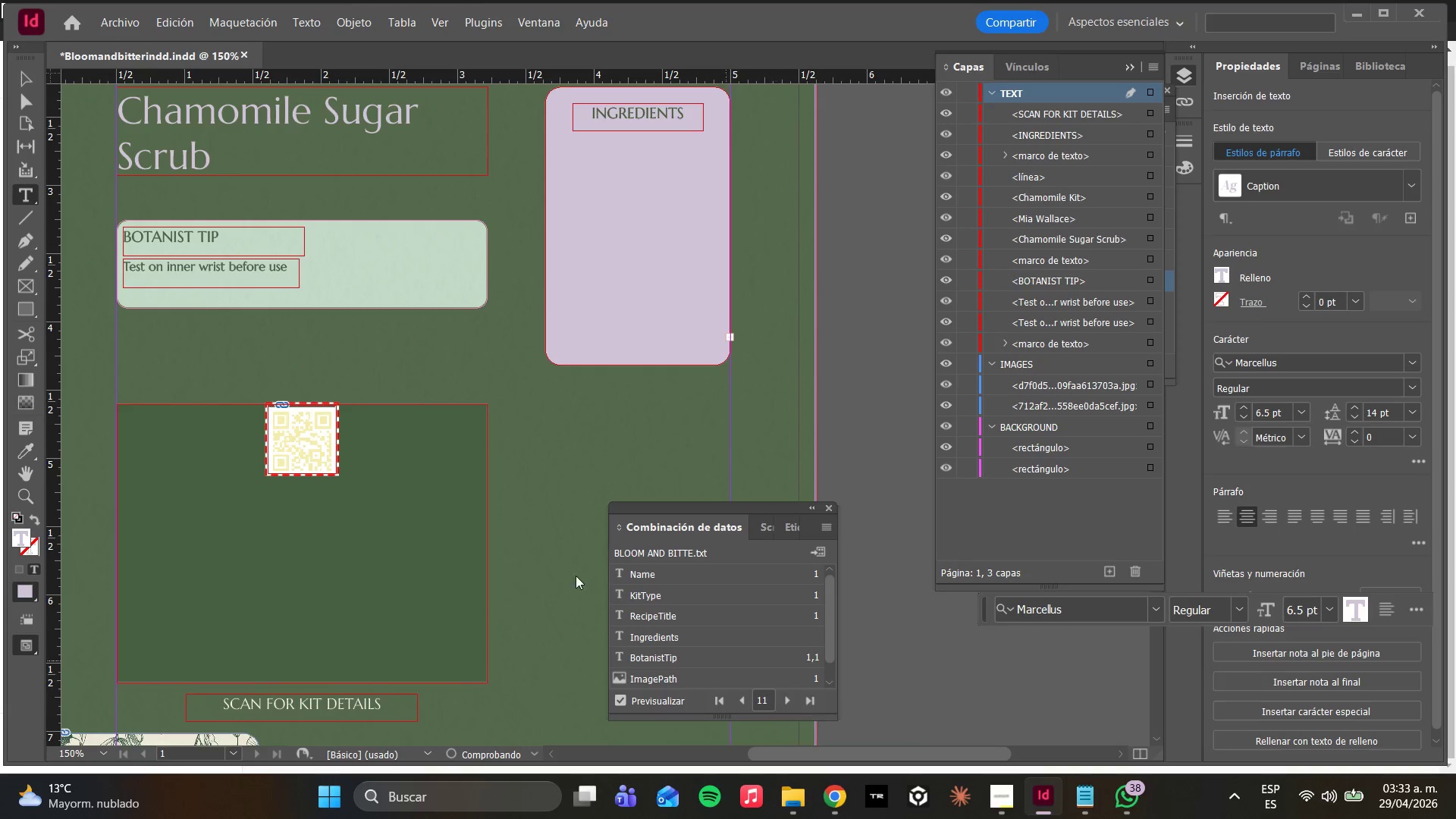 
scroll: coordinate [469, 497], scroll_direction: up, amount: 5.0
 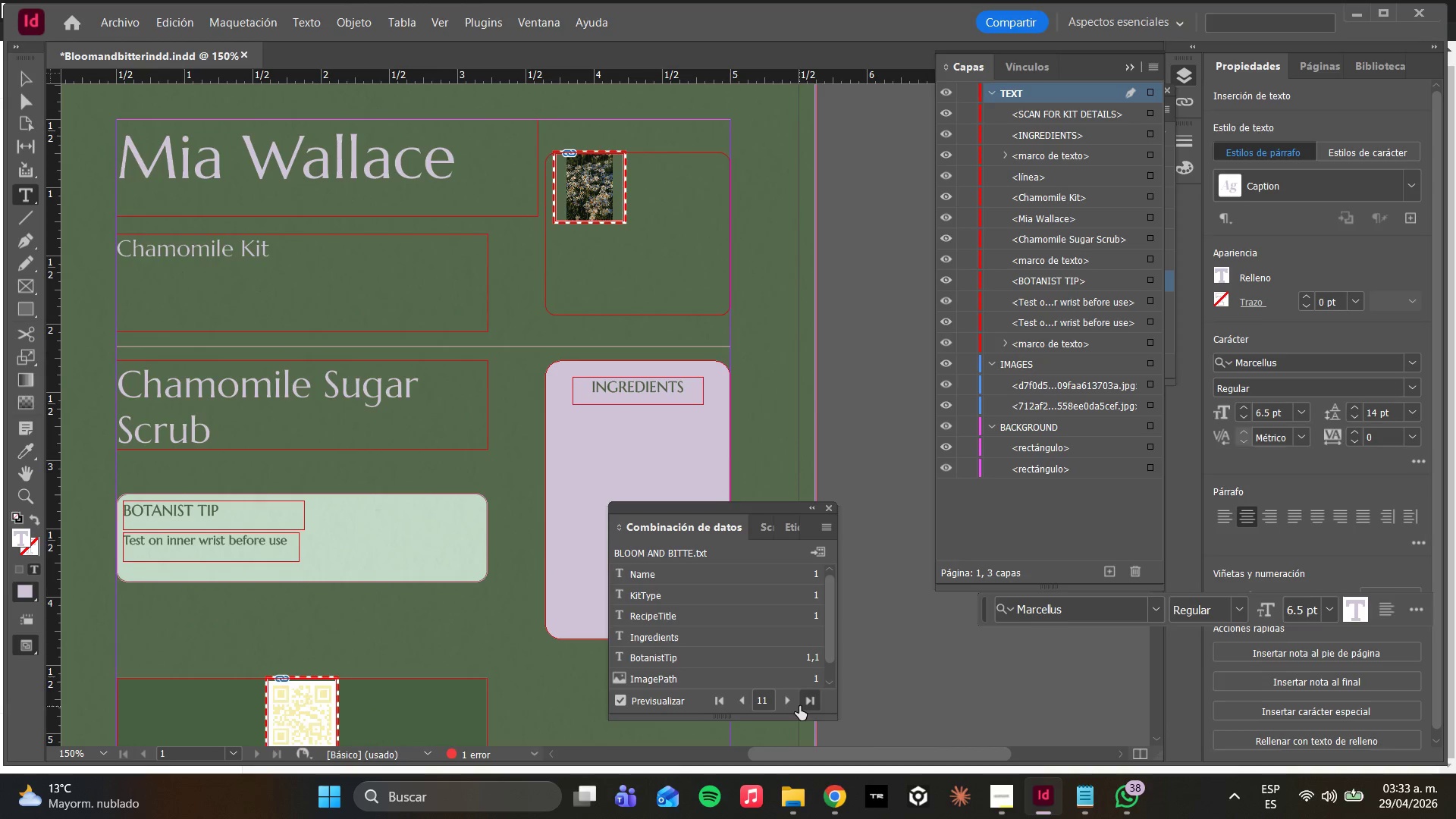 
left_click([787, 704])
 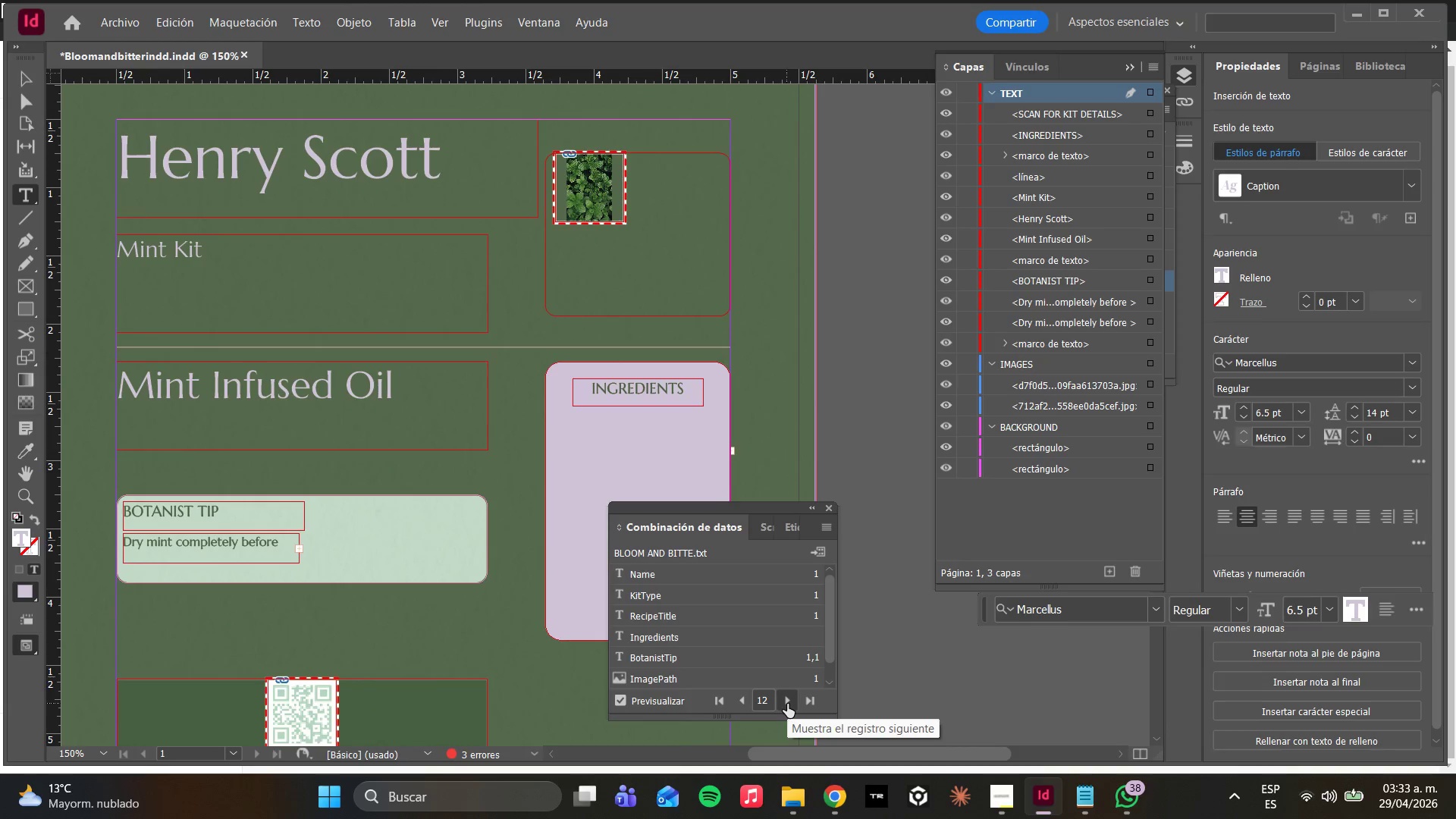 
left_click([787, 704])
 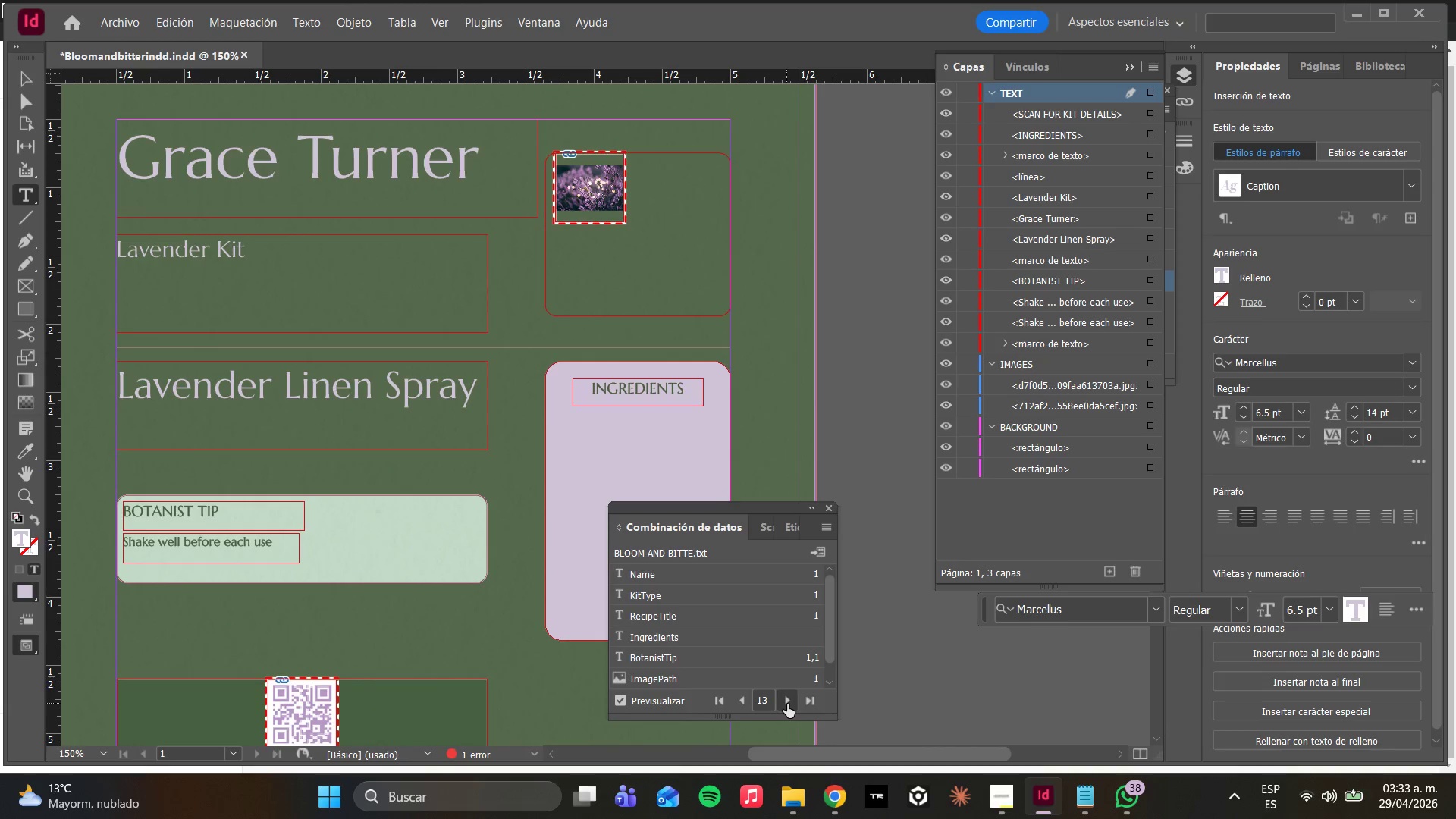 
left_click([787, 704])
 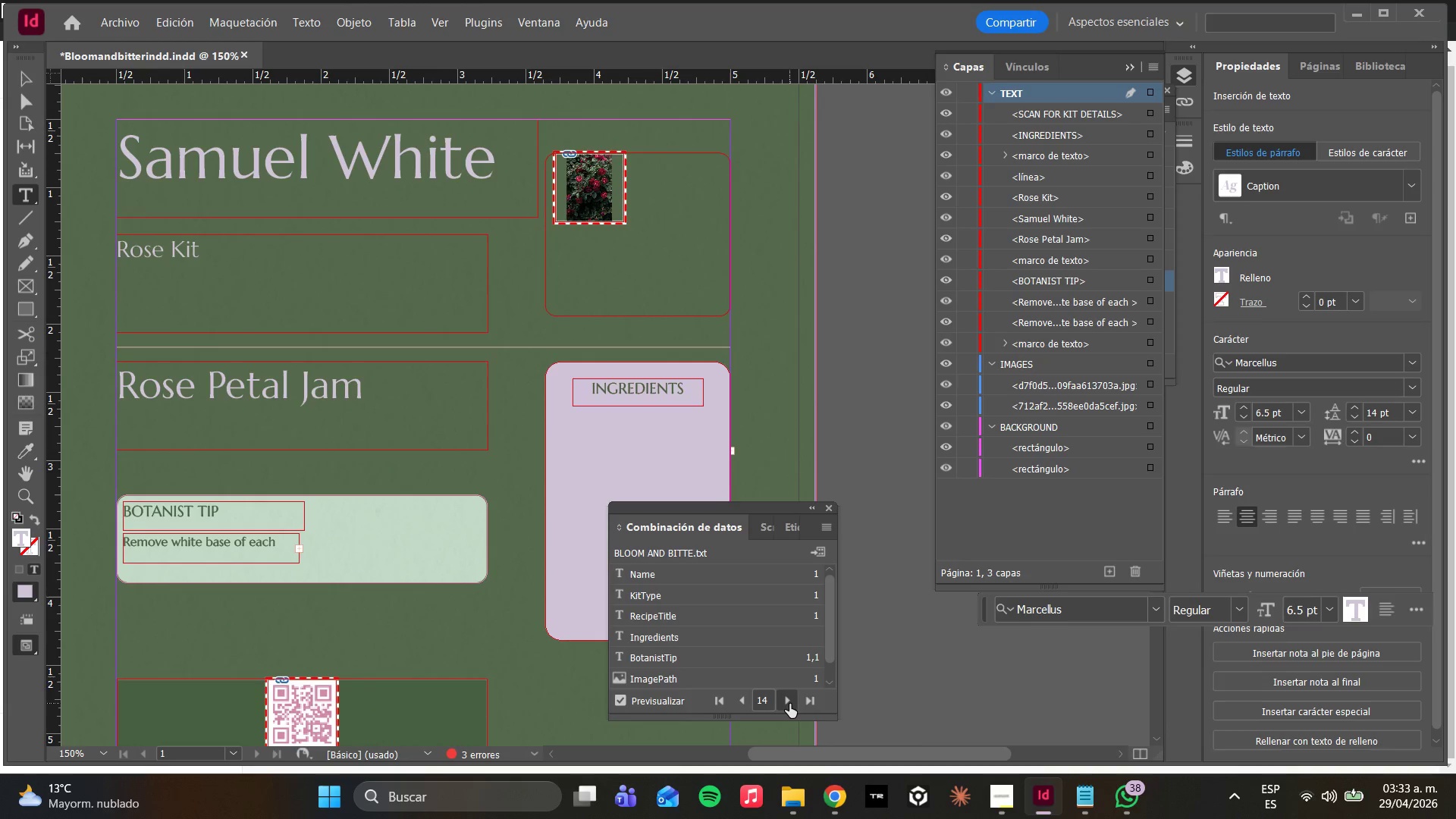 
left_click([789, 704])
 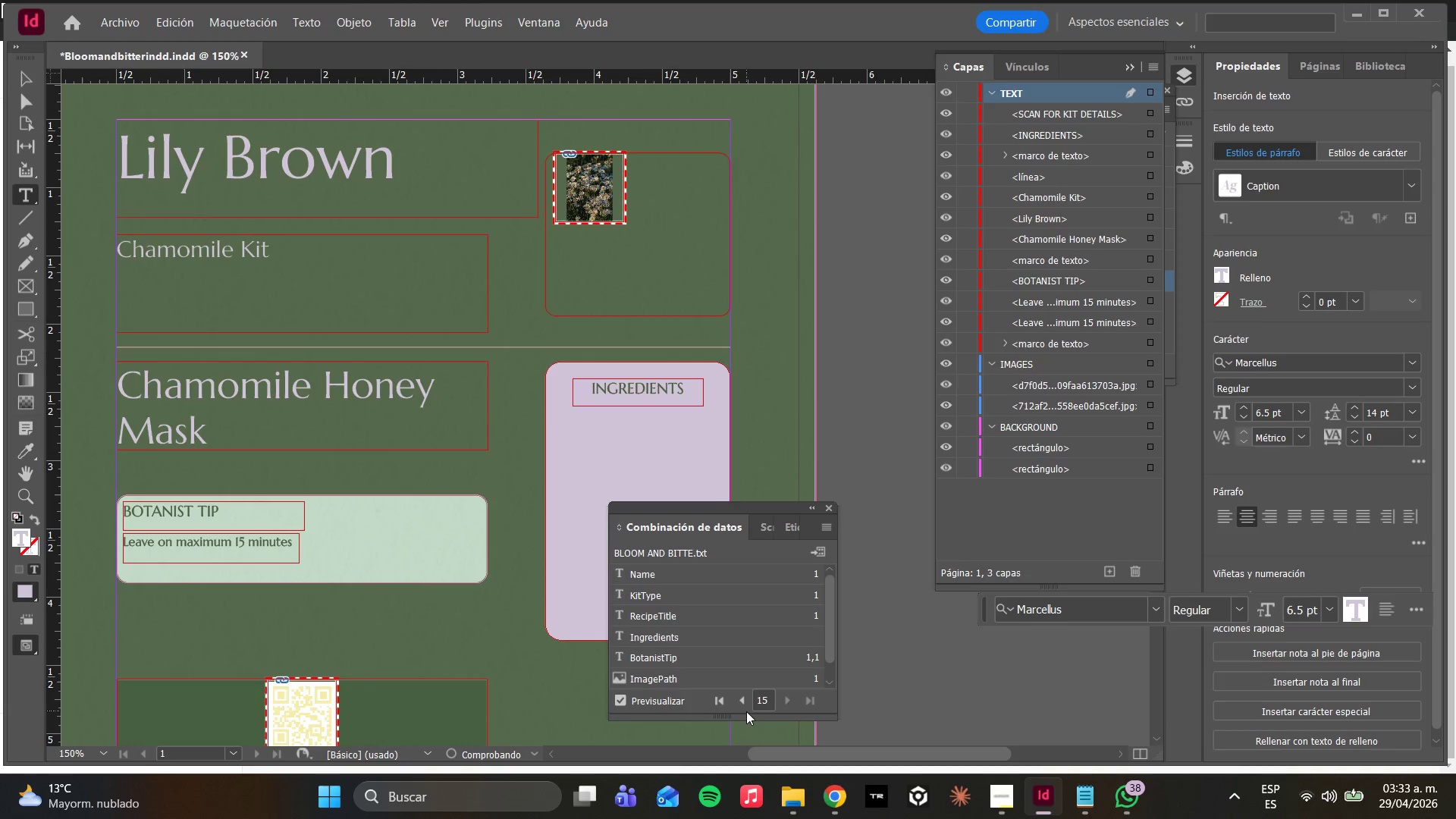 
left_click([740, 704])
 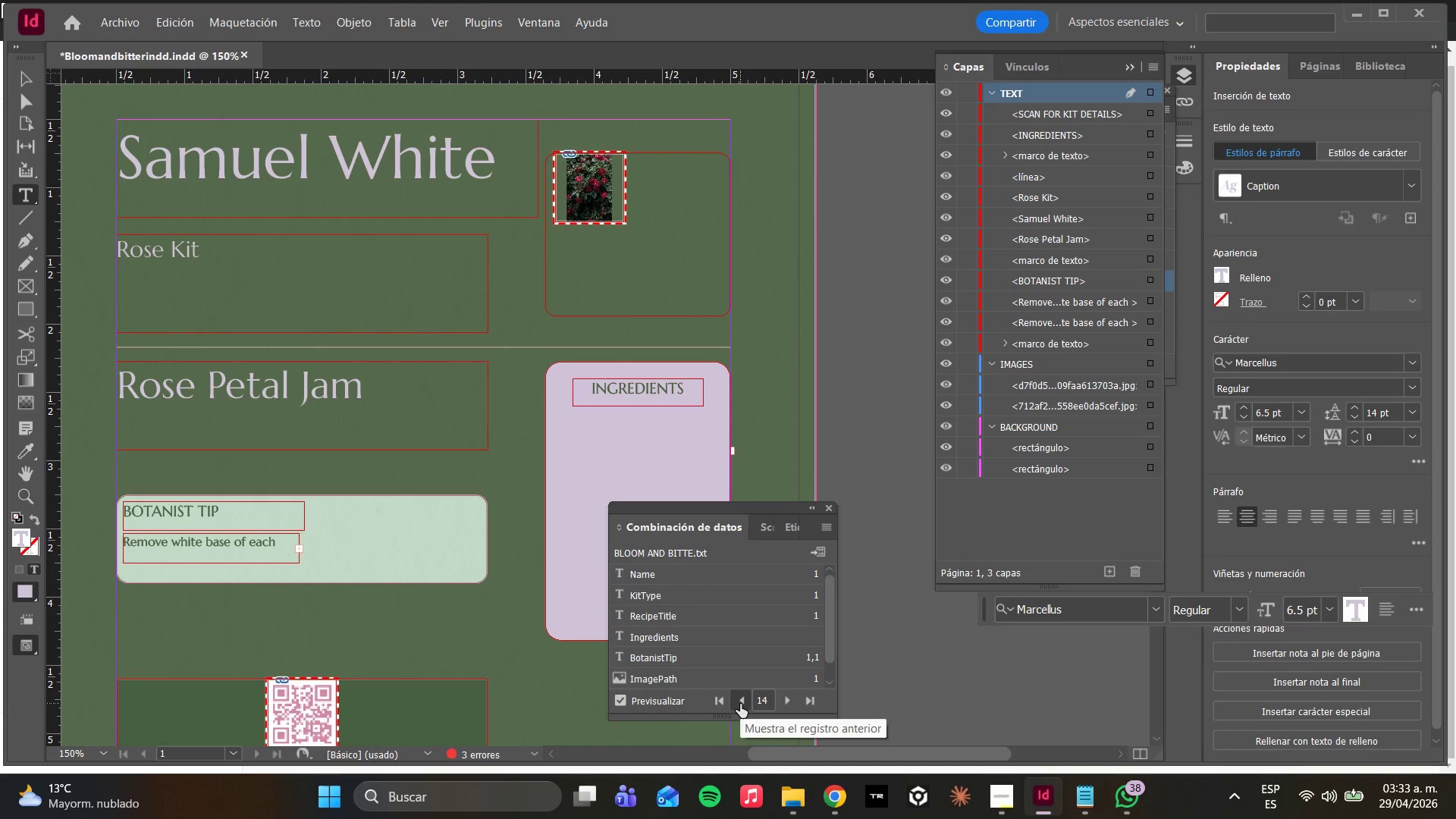 
left_click([740, 704])
 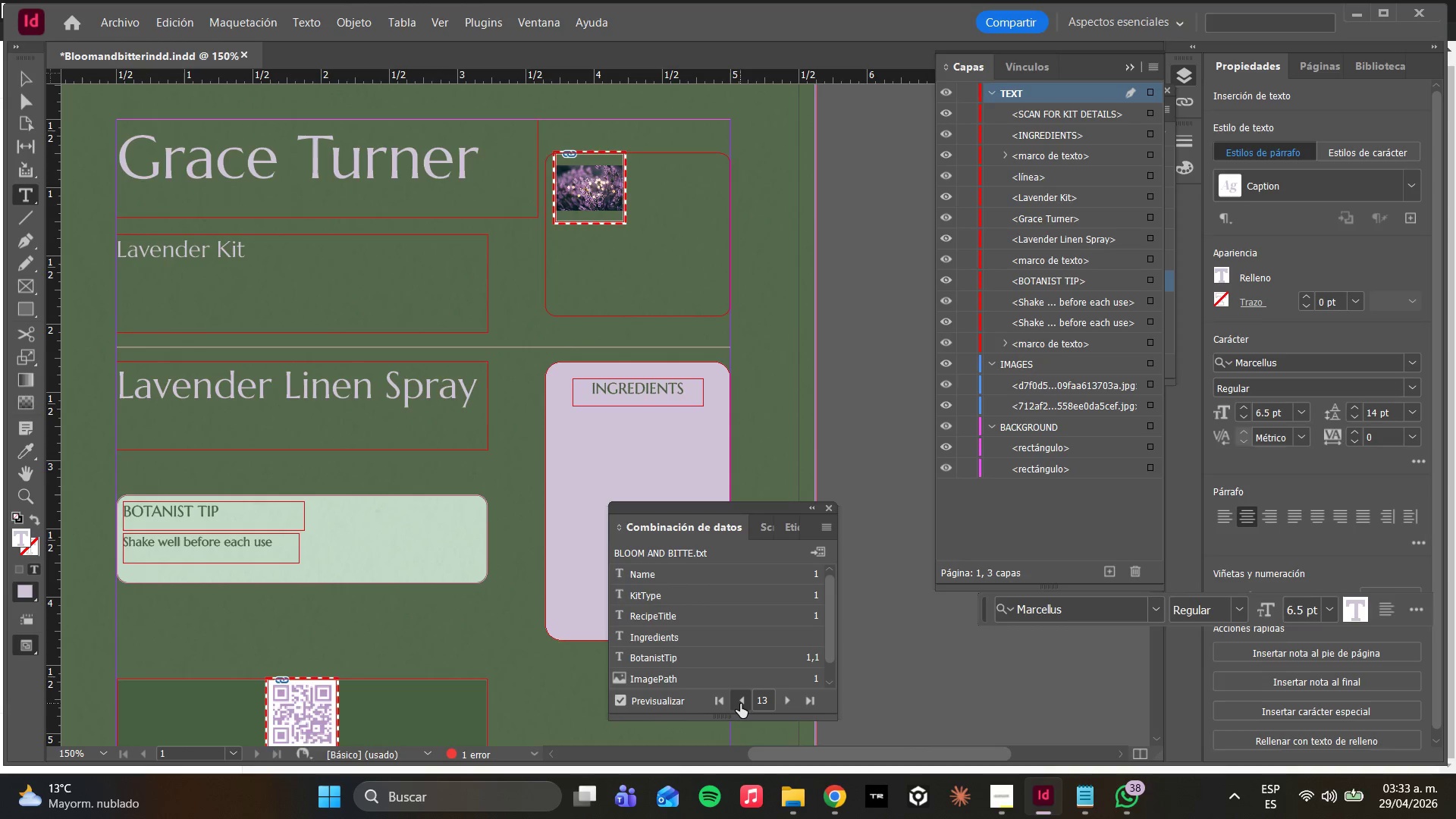 
left_click([740, 704])
 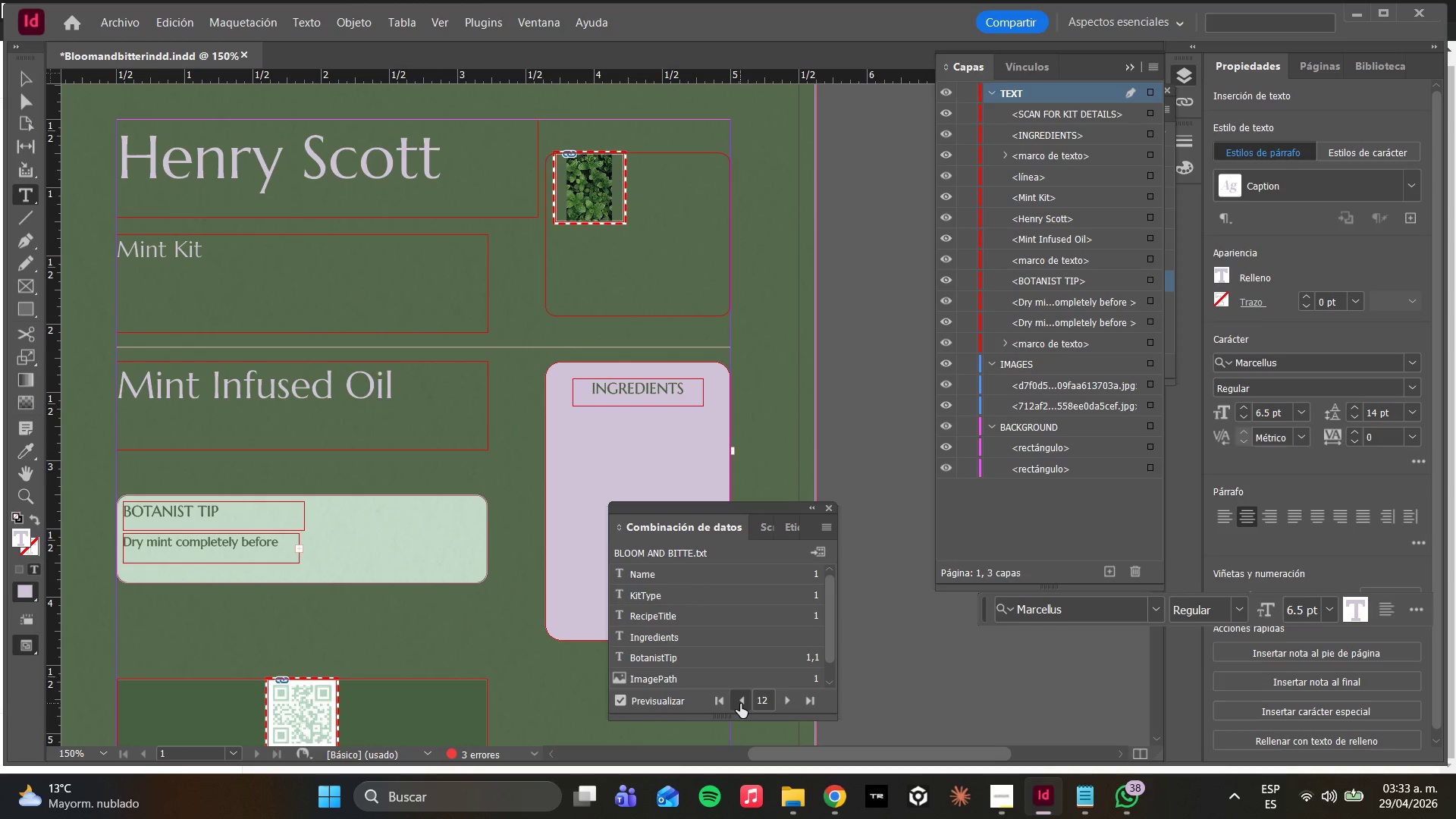 
left_click([740, 704])
 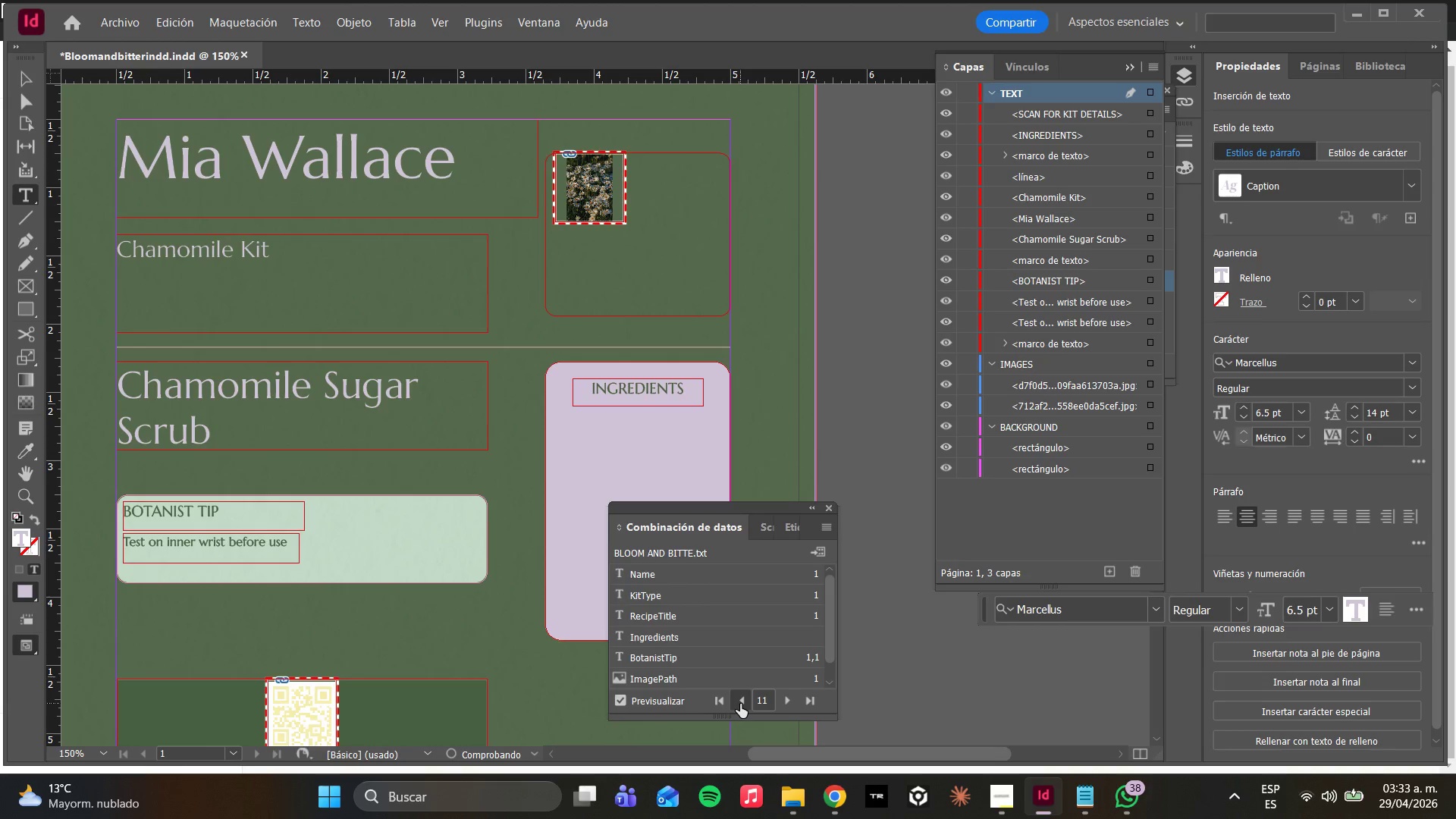 
left_click([740, 704])
 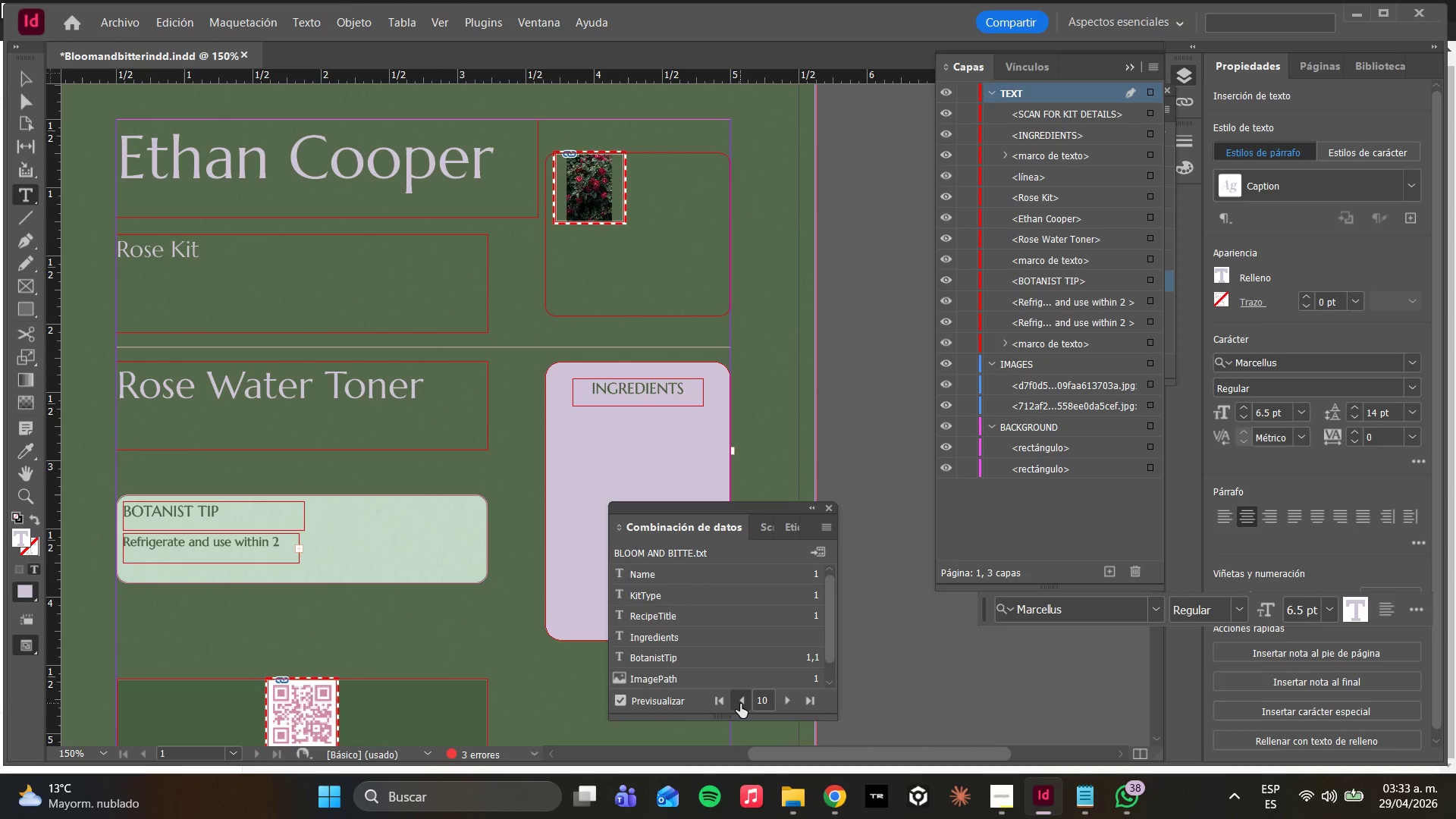 
left_click([740, 704])
 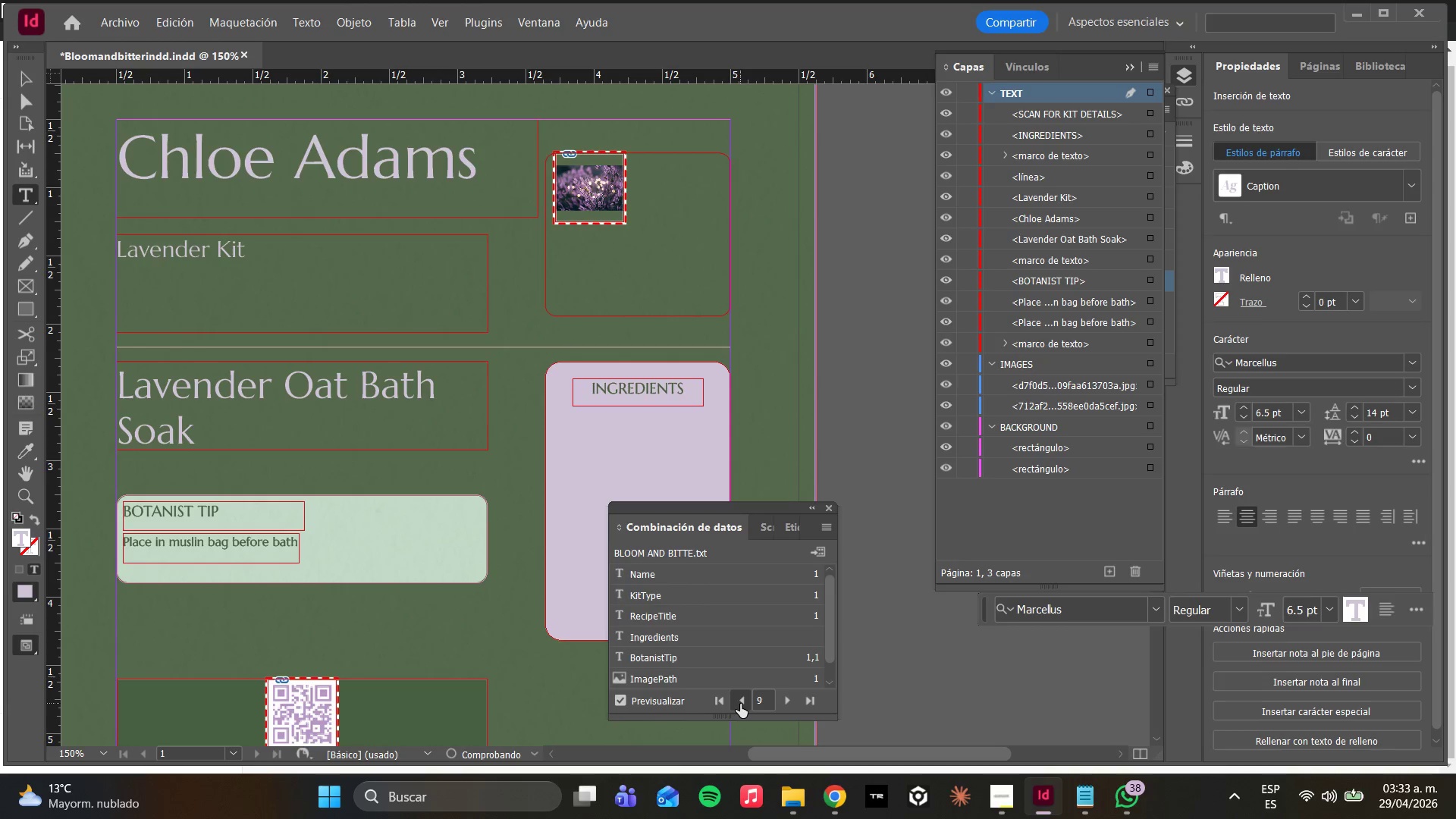 
left_click([740, 704])
 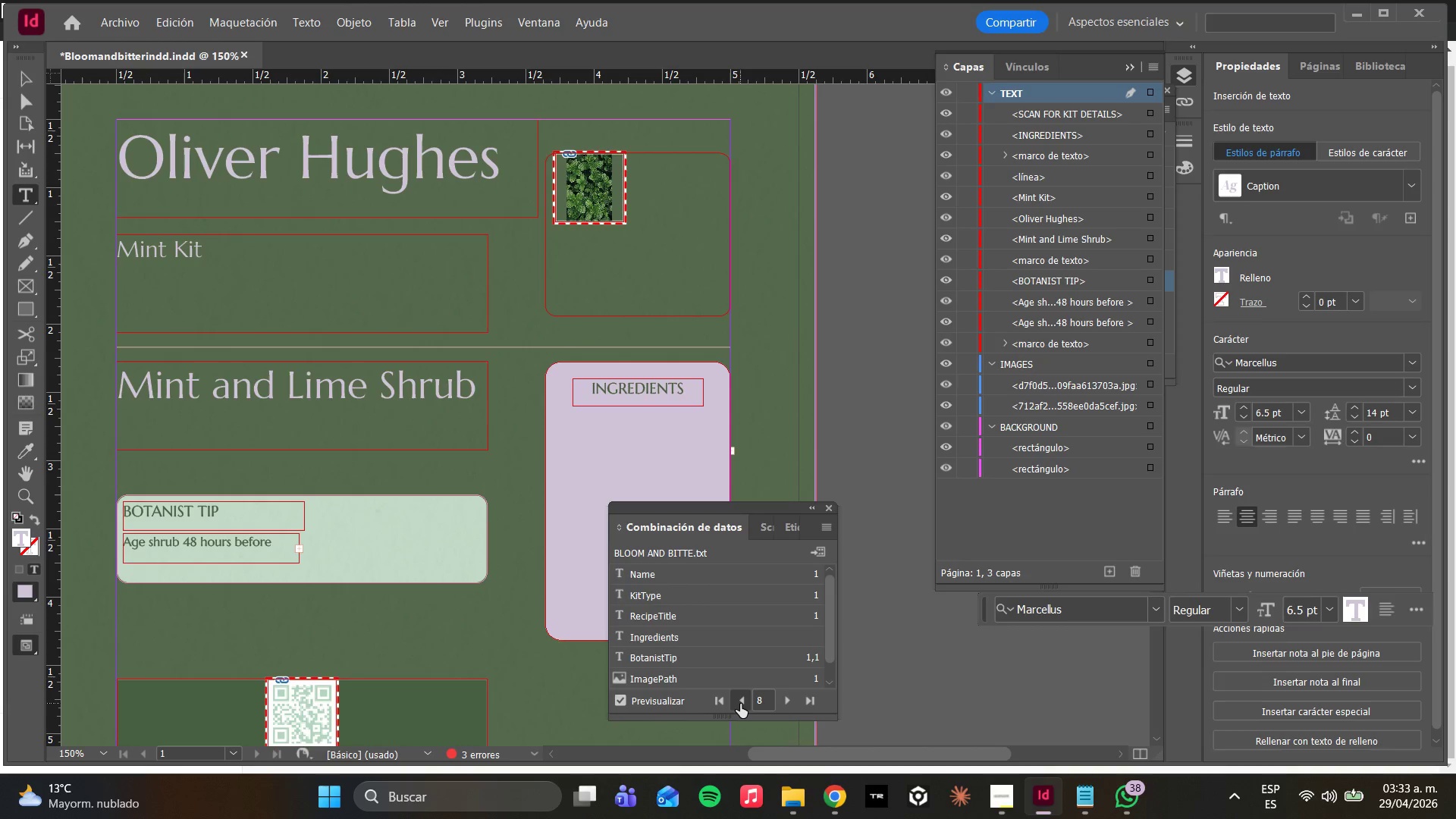 
left_click([740, 704])
 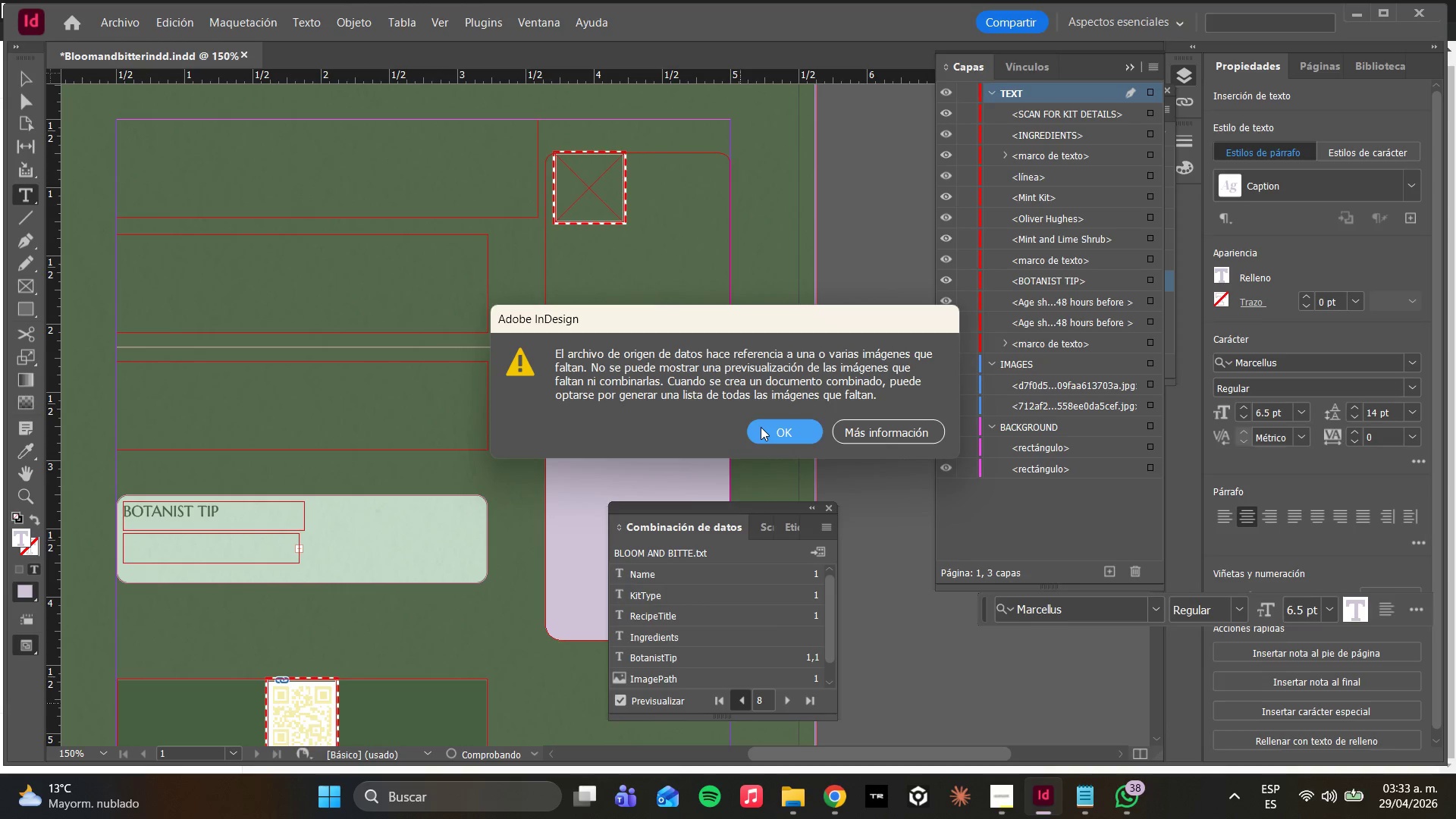 
wait(5.11)
 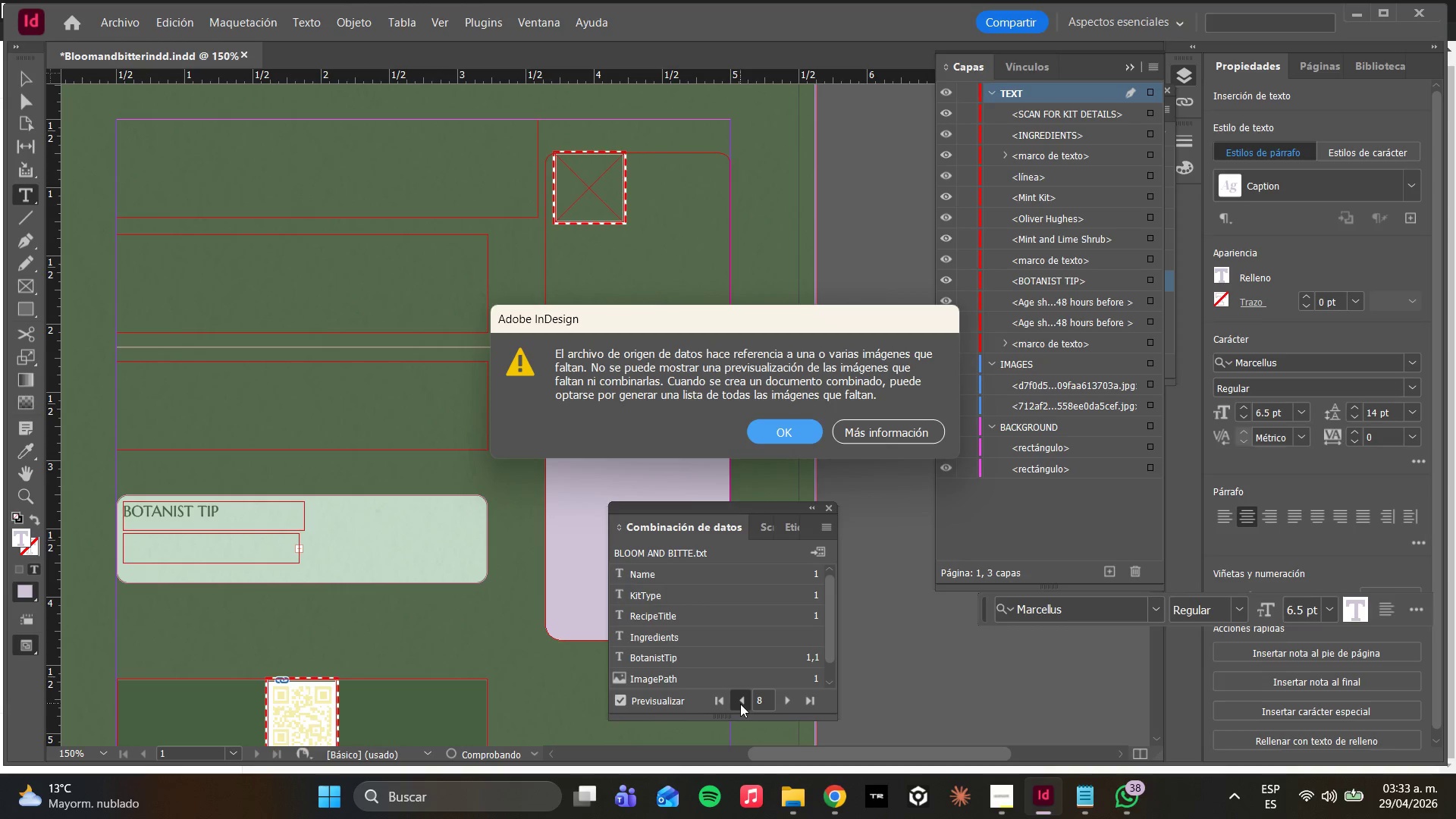 
left_click([753, 431])
 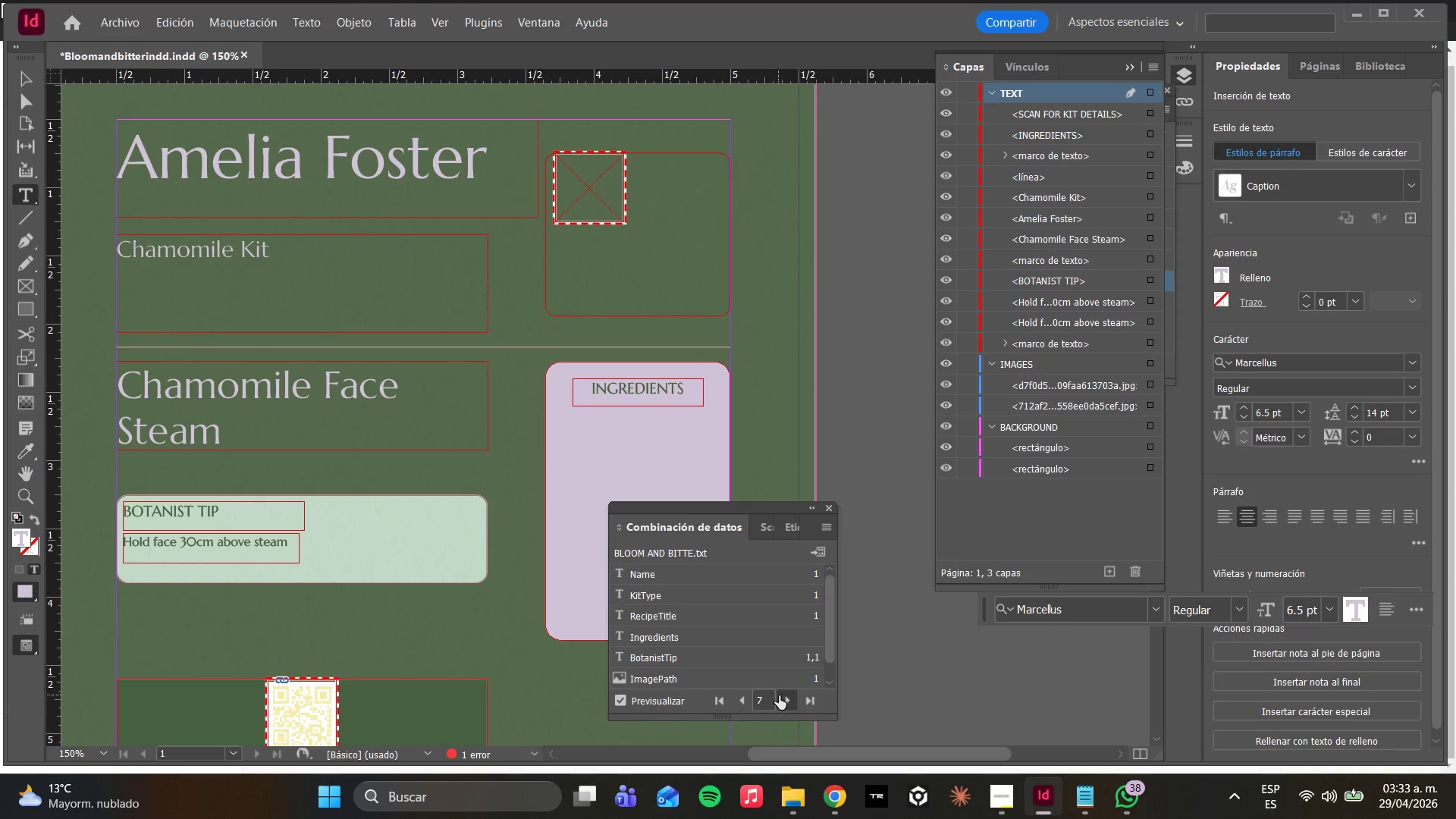 
left_click([779, 695])
 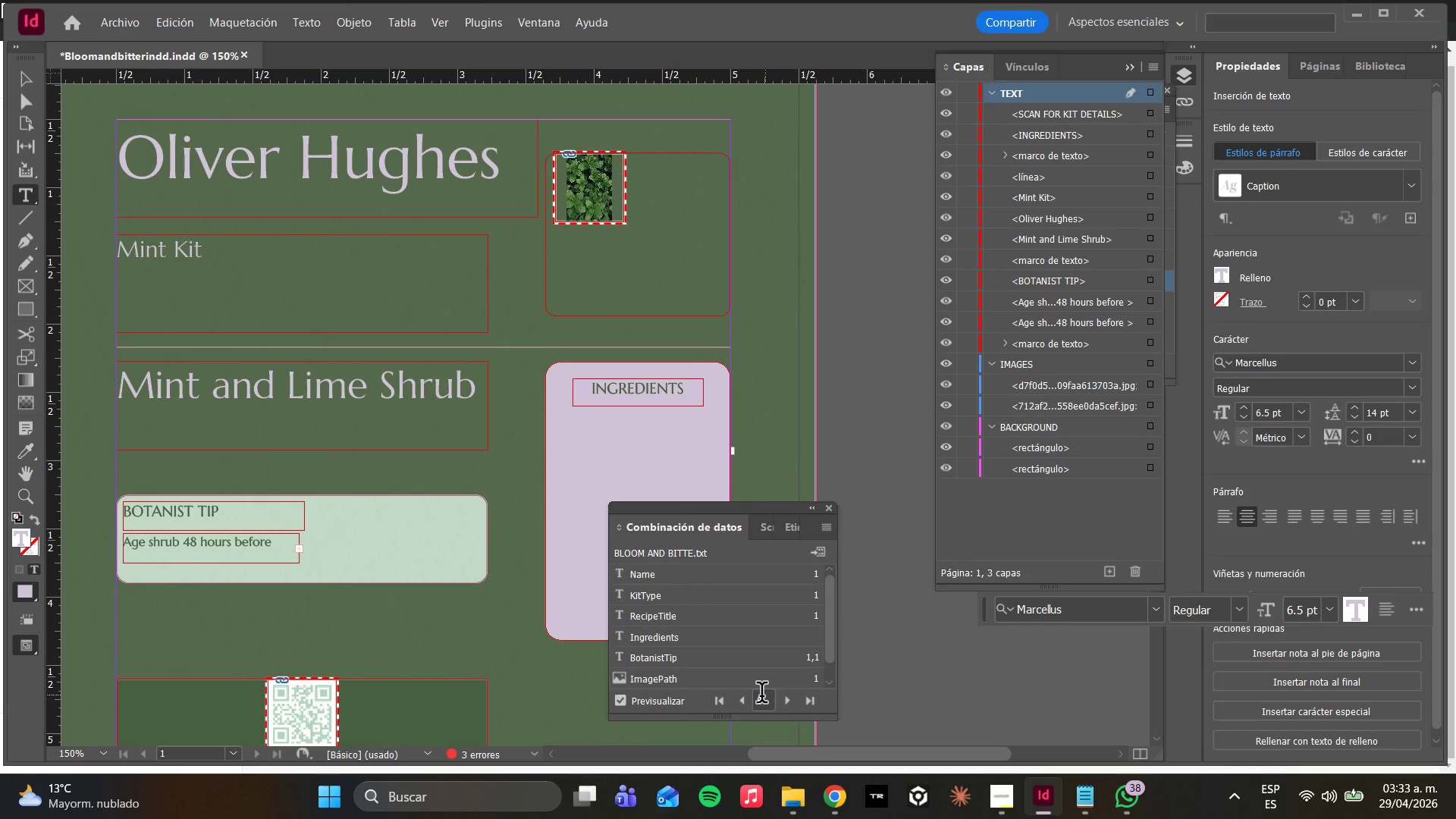 
left_click([743, 699])
 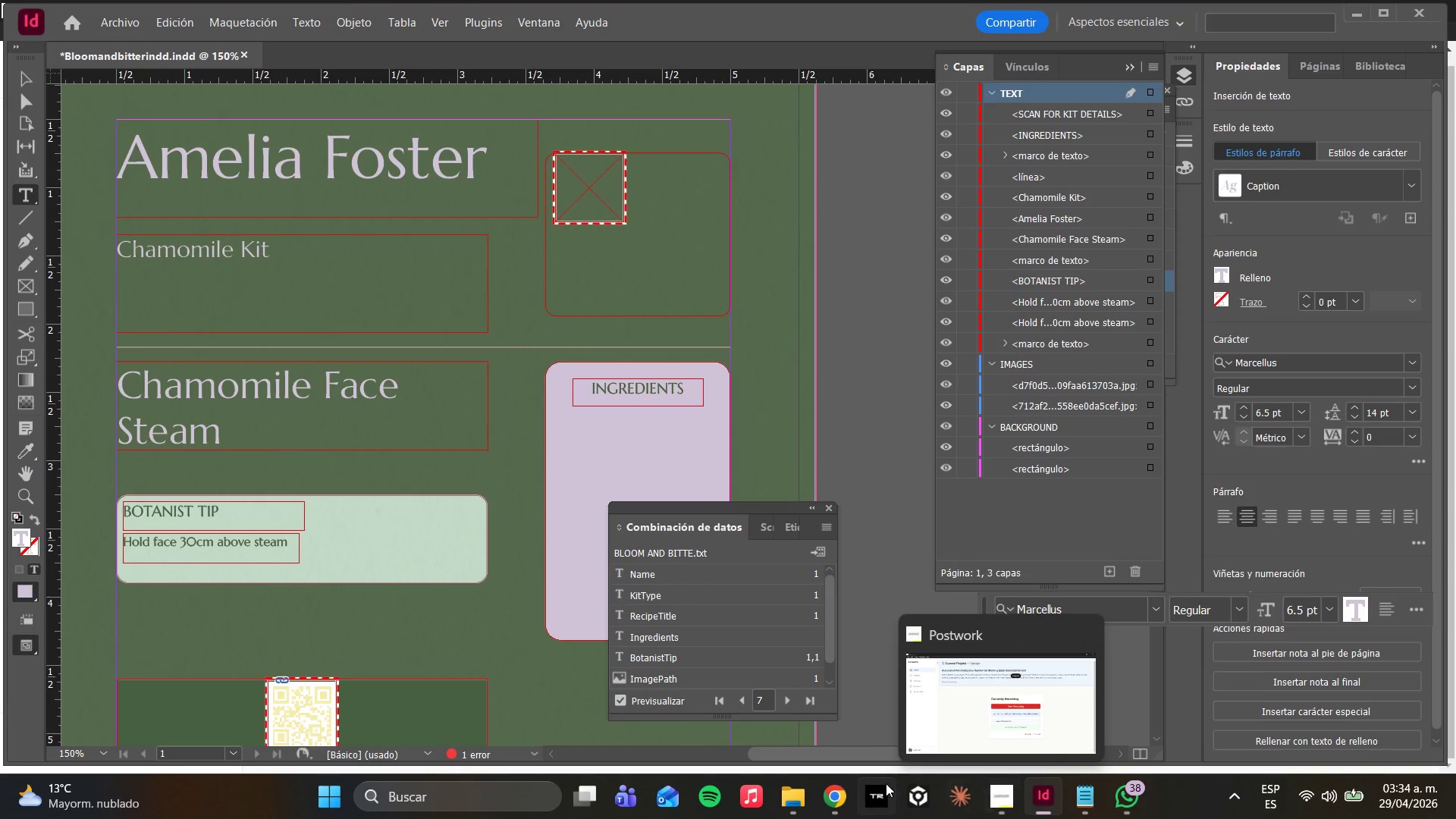 
wait(6.72)
 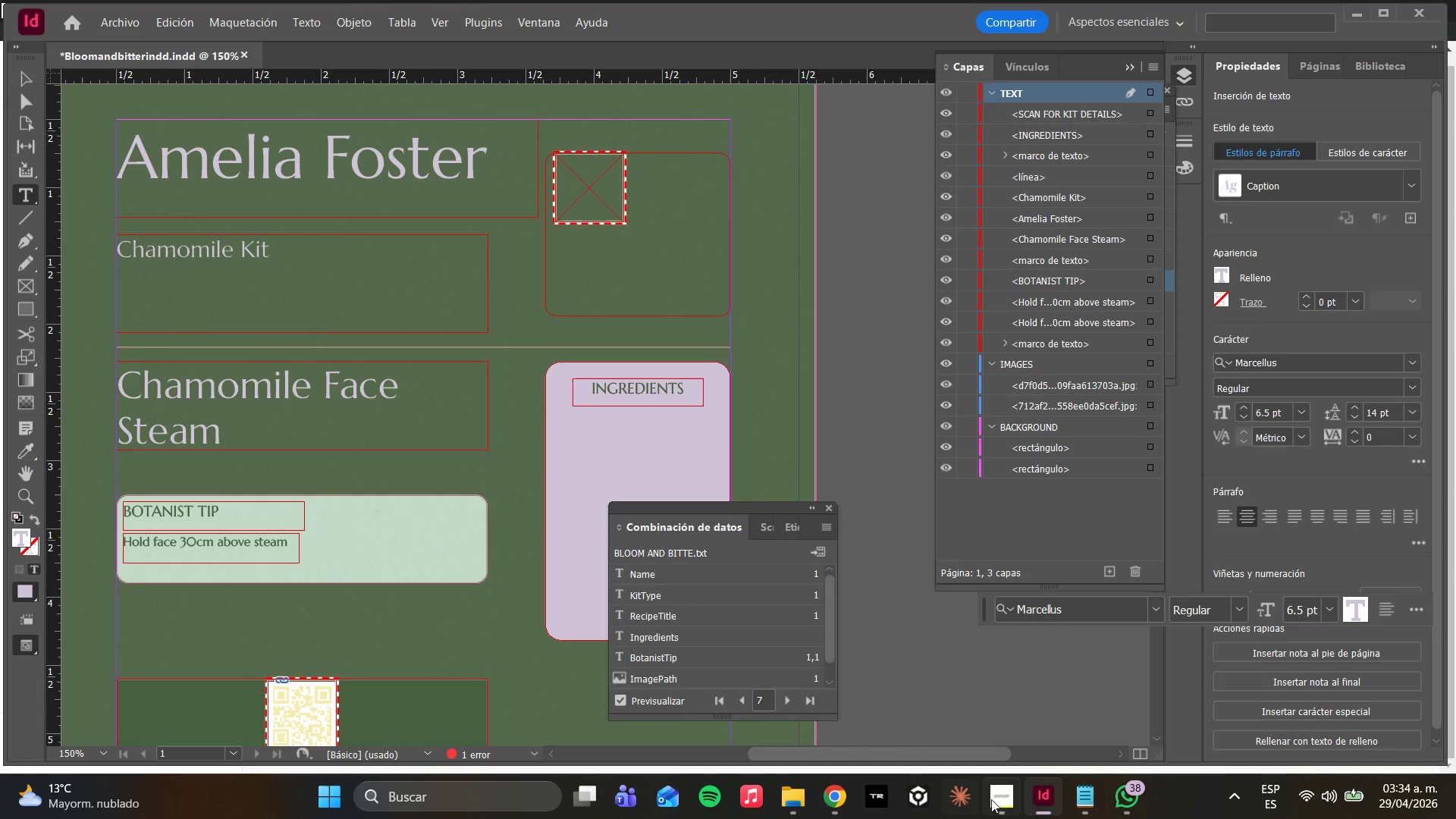 
left_click([1009, 798])